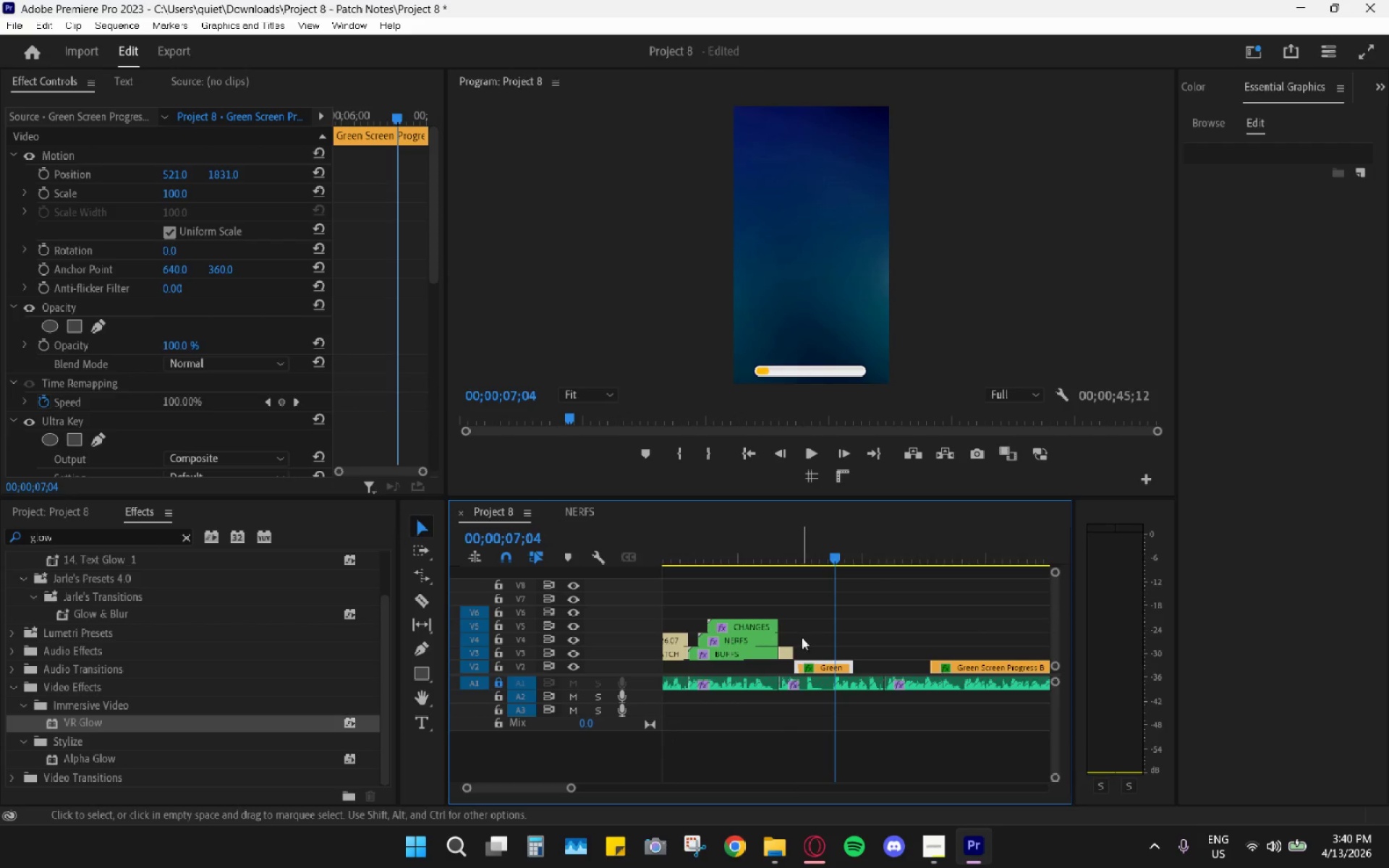 
hold_key(key=AltLeft, duration=0.94)
scroll: coordinate [825, 656], scroll_direction: up, amount: 16.0
 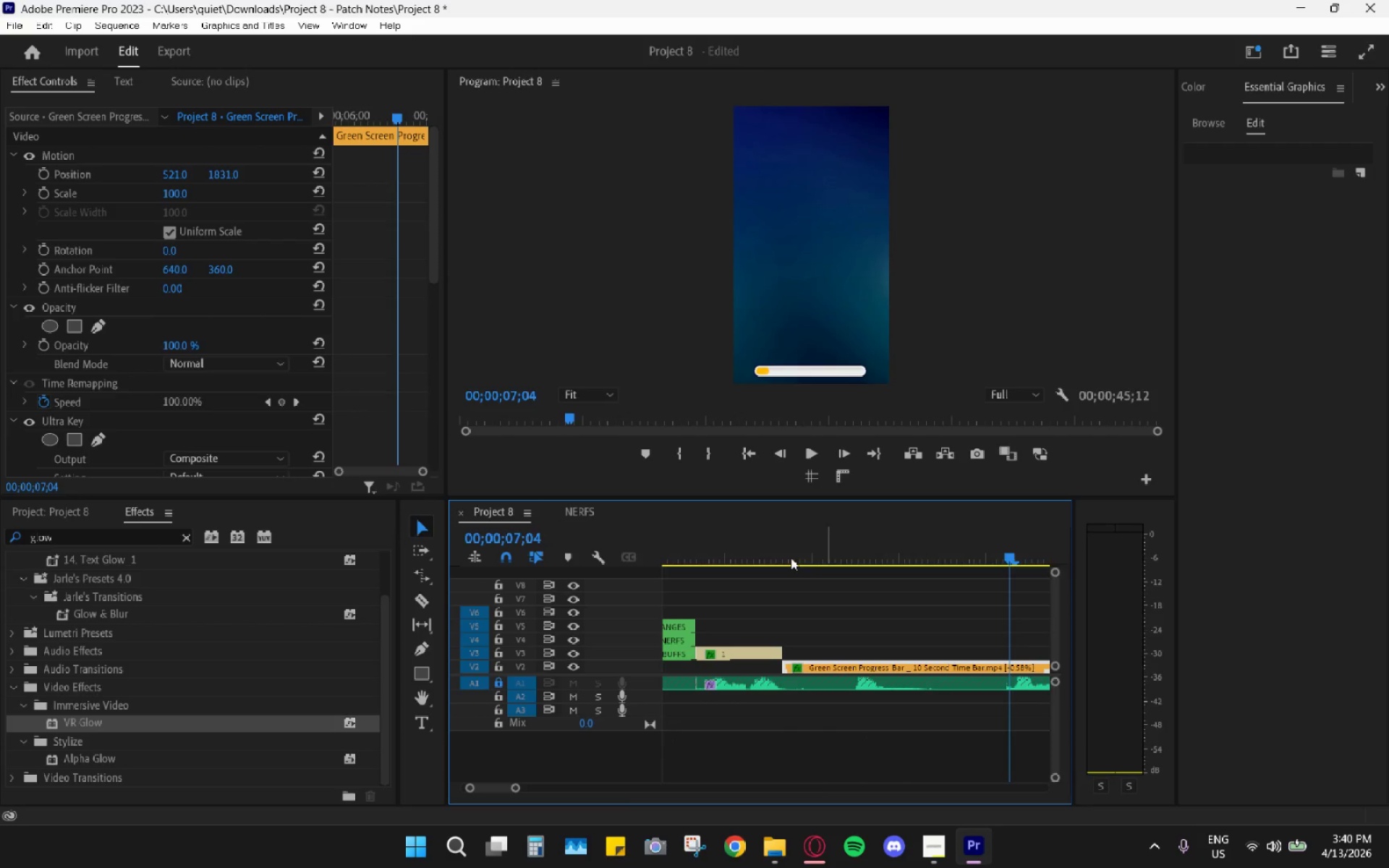 
left_click([796, 545])
 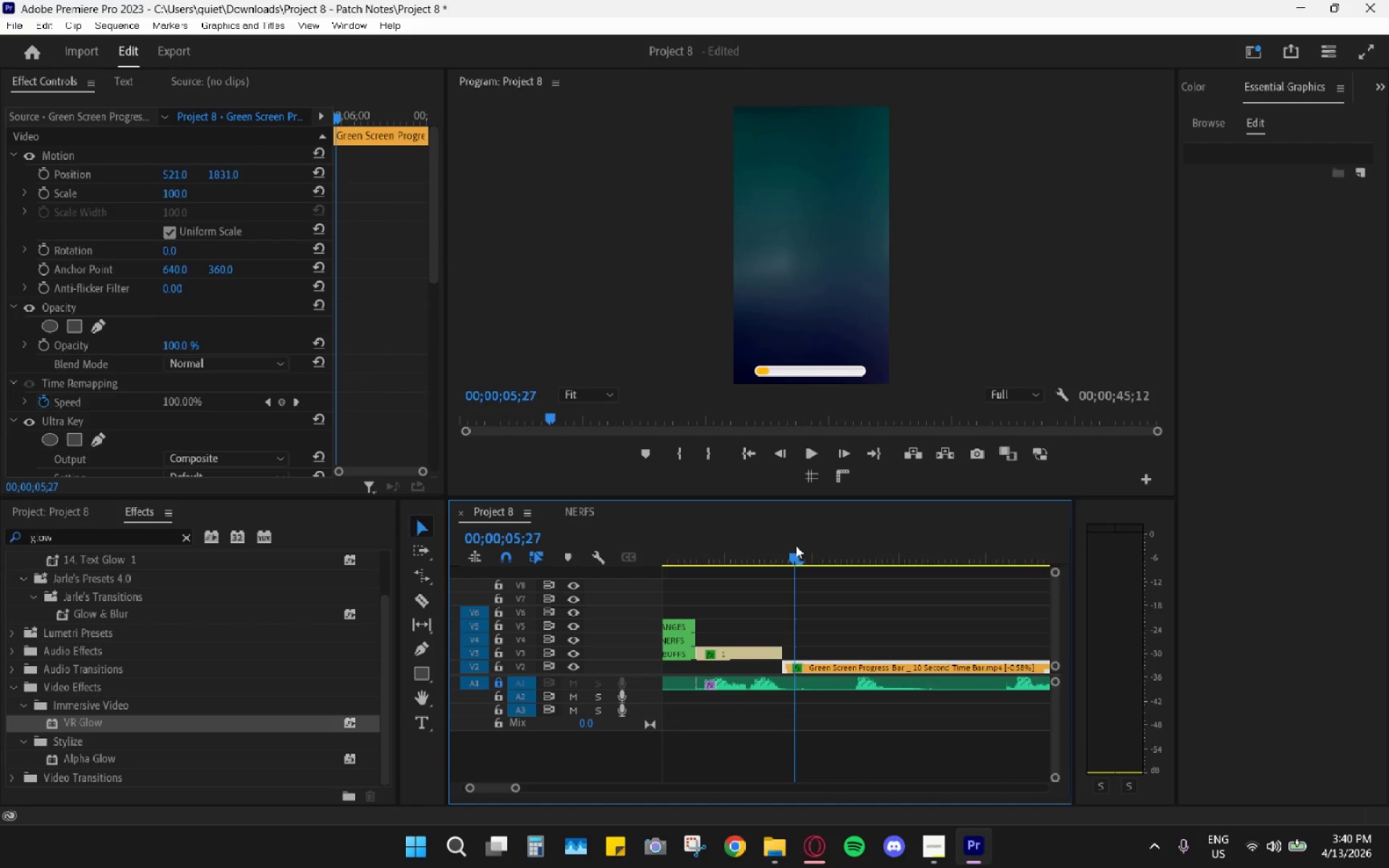 
key(Space)
 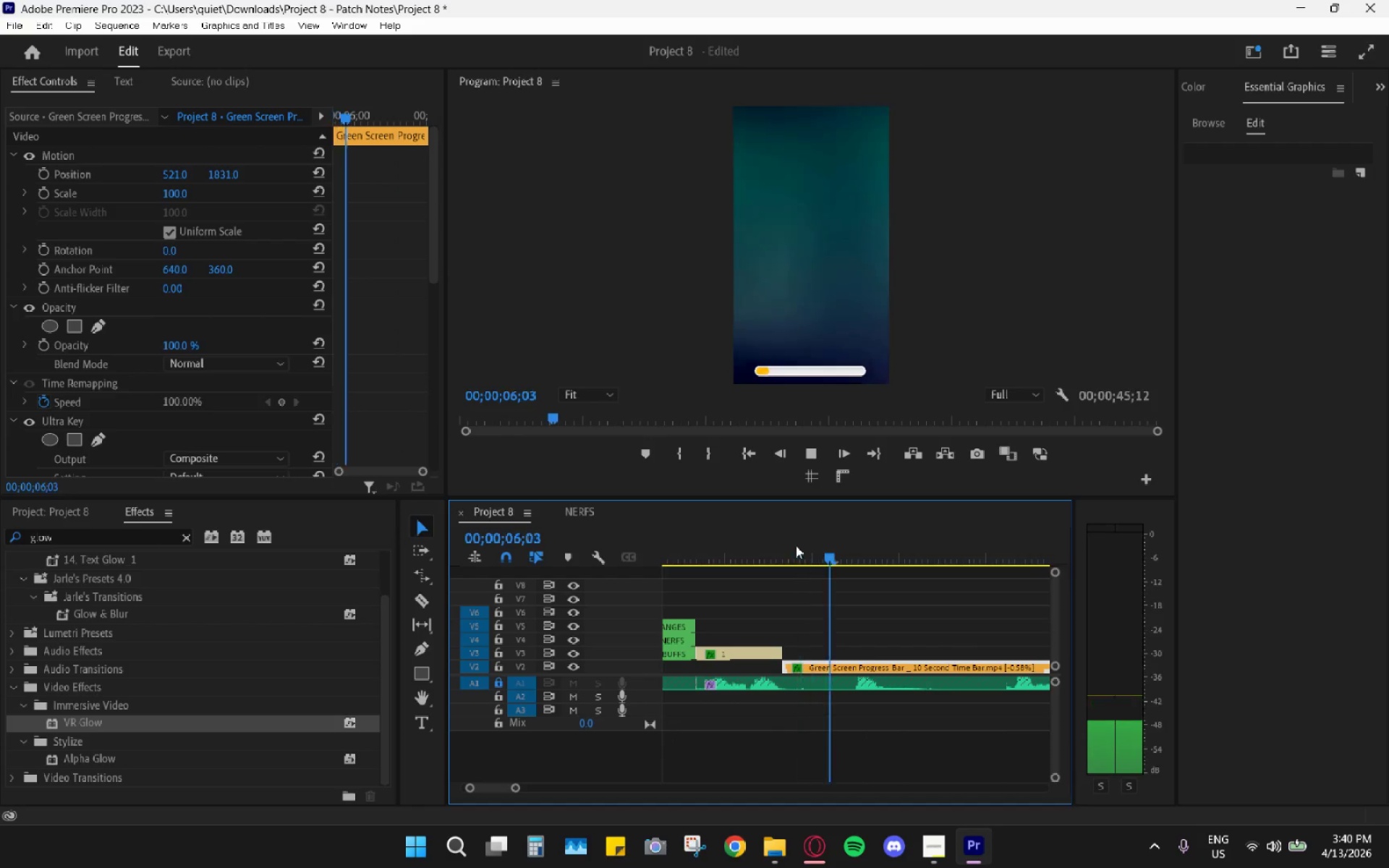 
hold_key(key=AltLeft, duration=0.78)
scroll: coordinate [794, 559], scroll_direction: down, amount: 11.0
 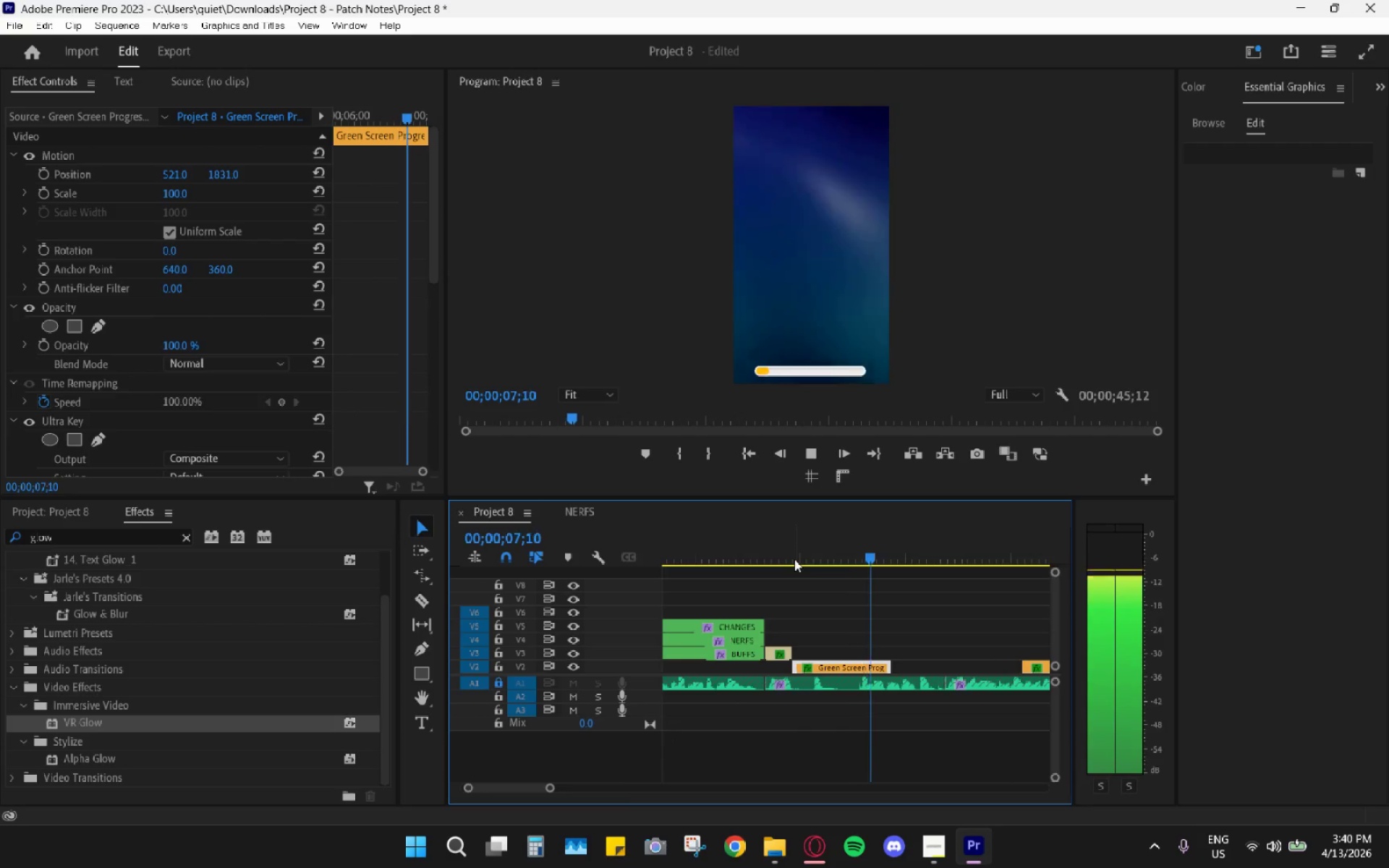 
key(Space)
 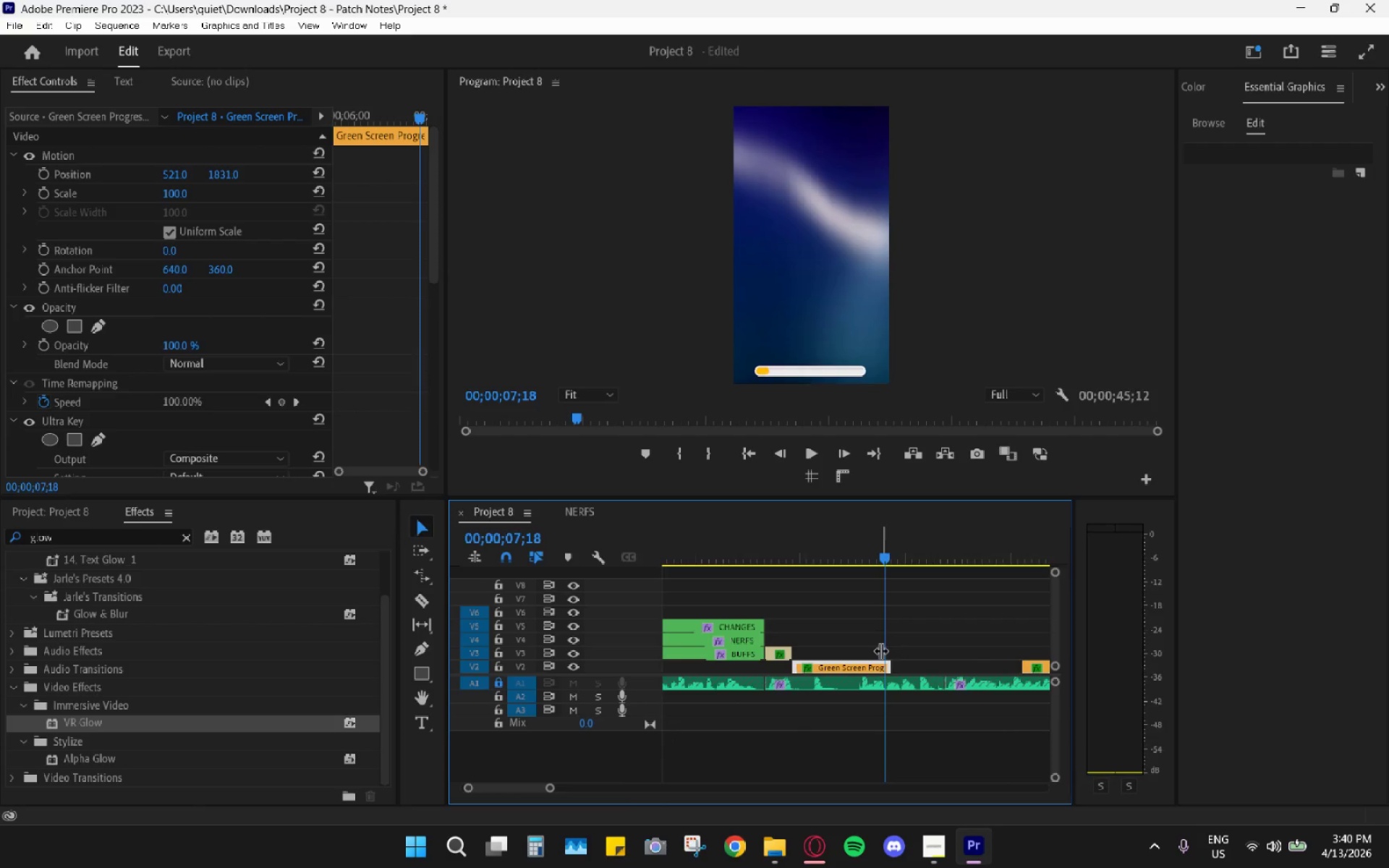 
key(R)
 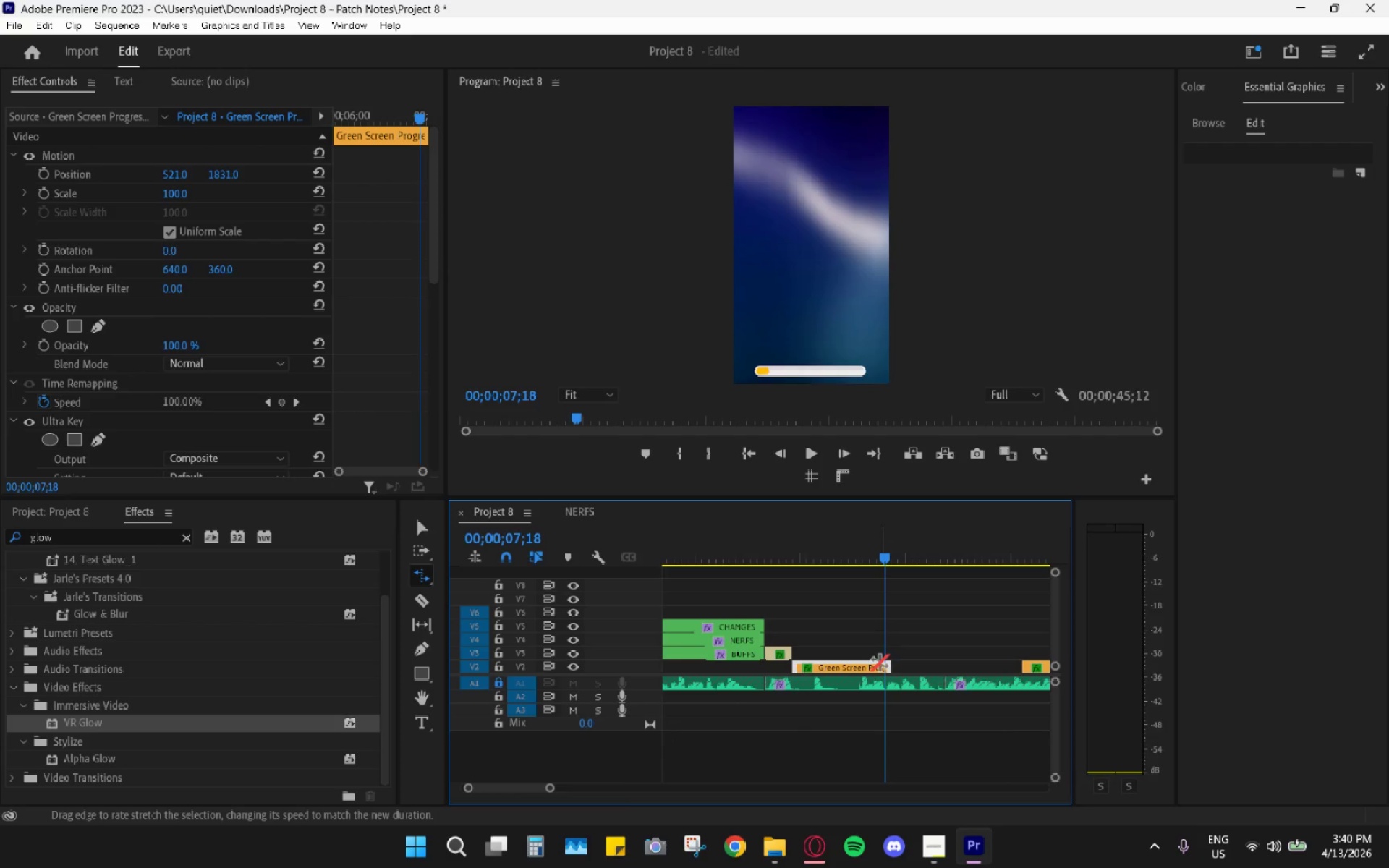 
left_click_drag(start_coordinate=[883, 664], to_coordinate=[938, 667])
 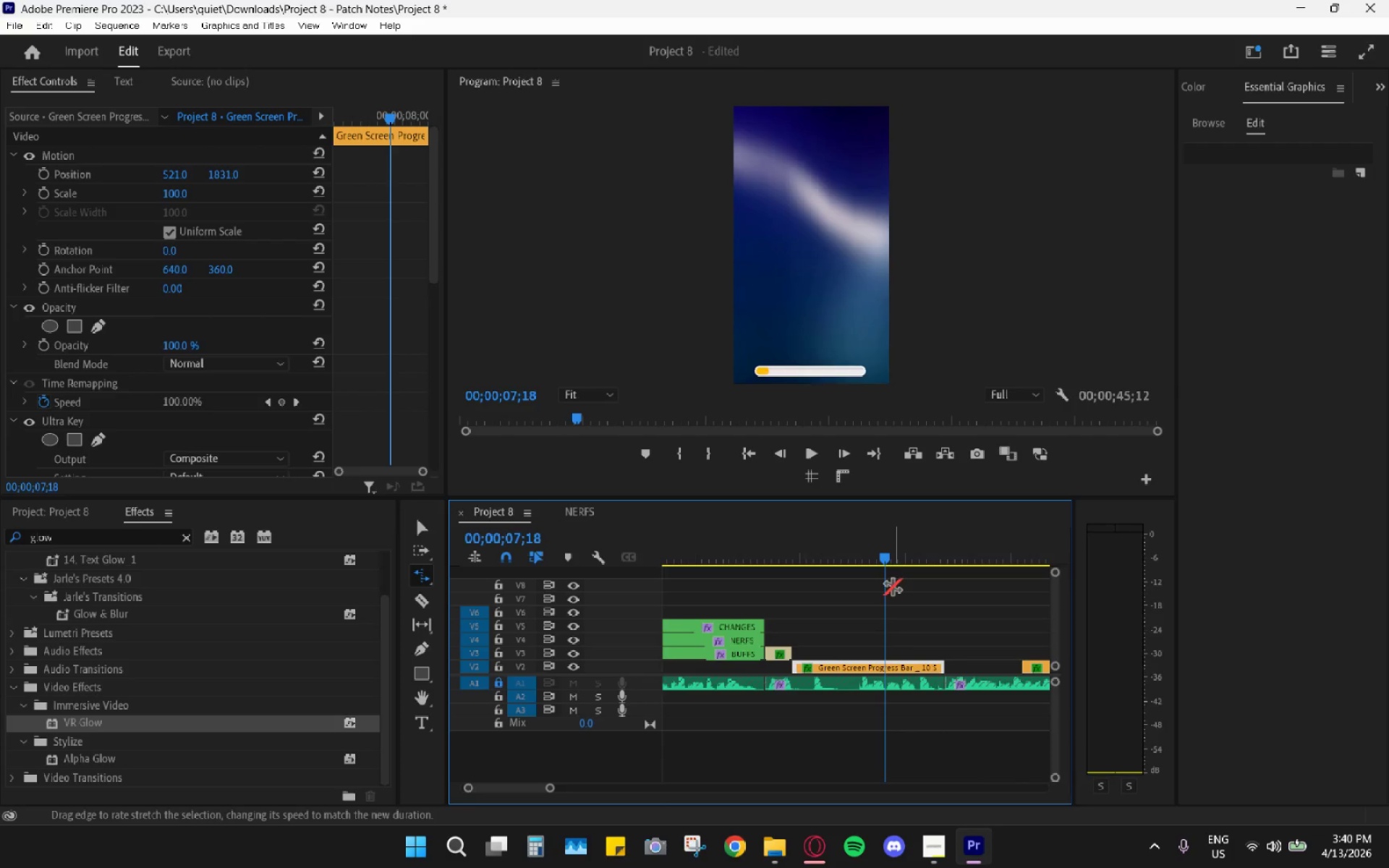 
key(Space)
 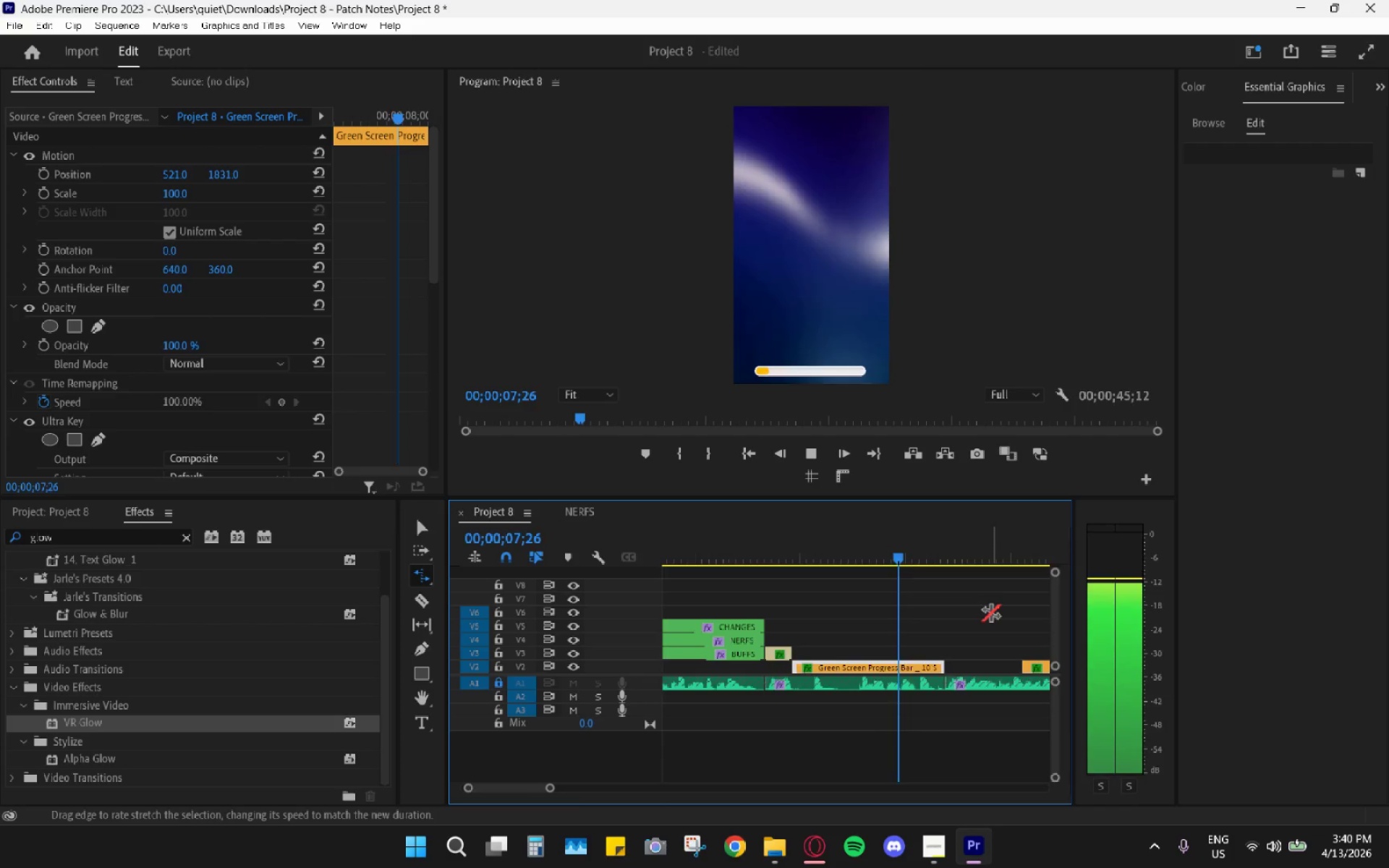 
scroll: coordinate [991, 617], scroll_direction: down, amount: 5.0
 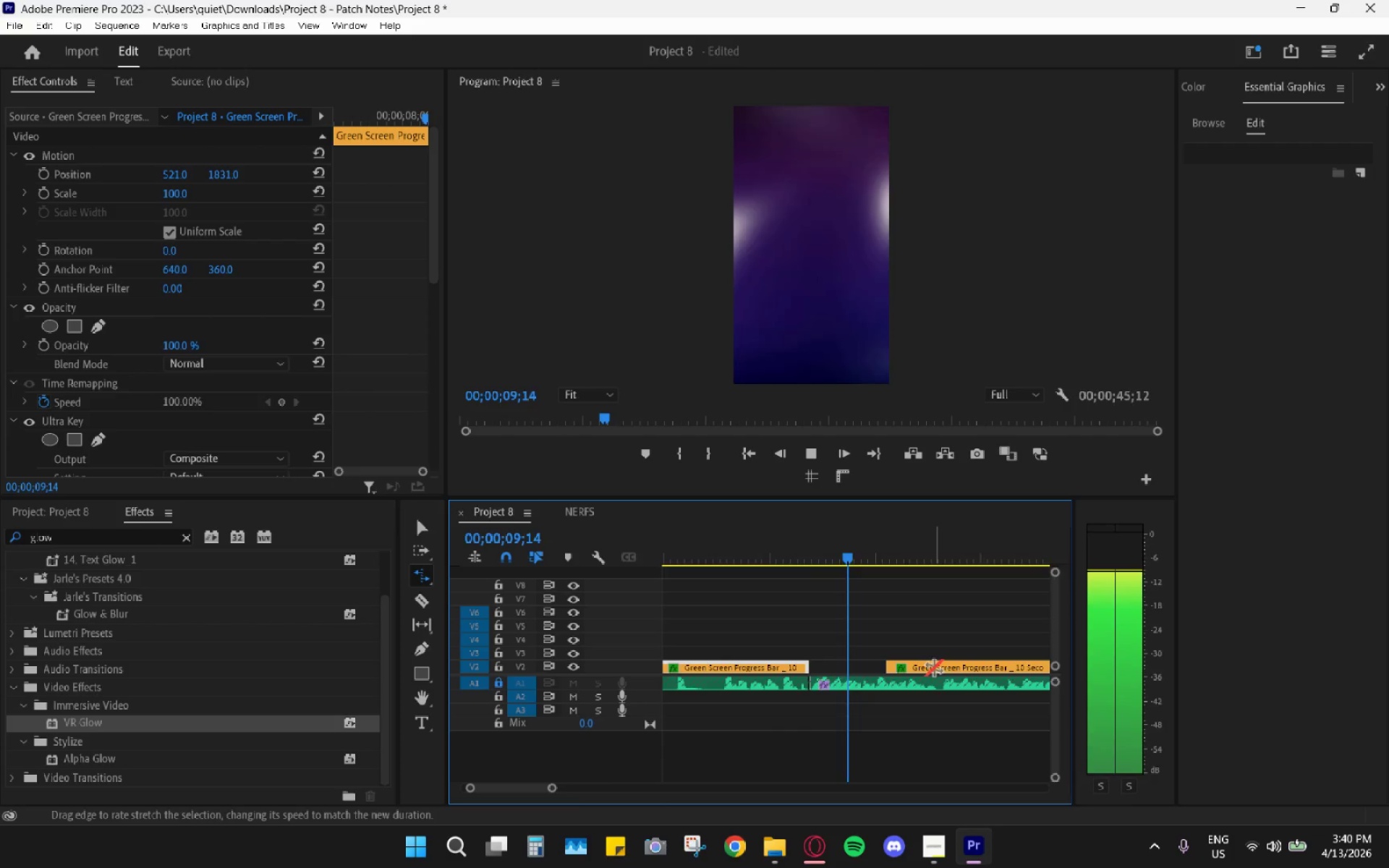 
key(V)
 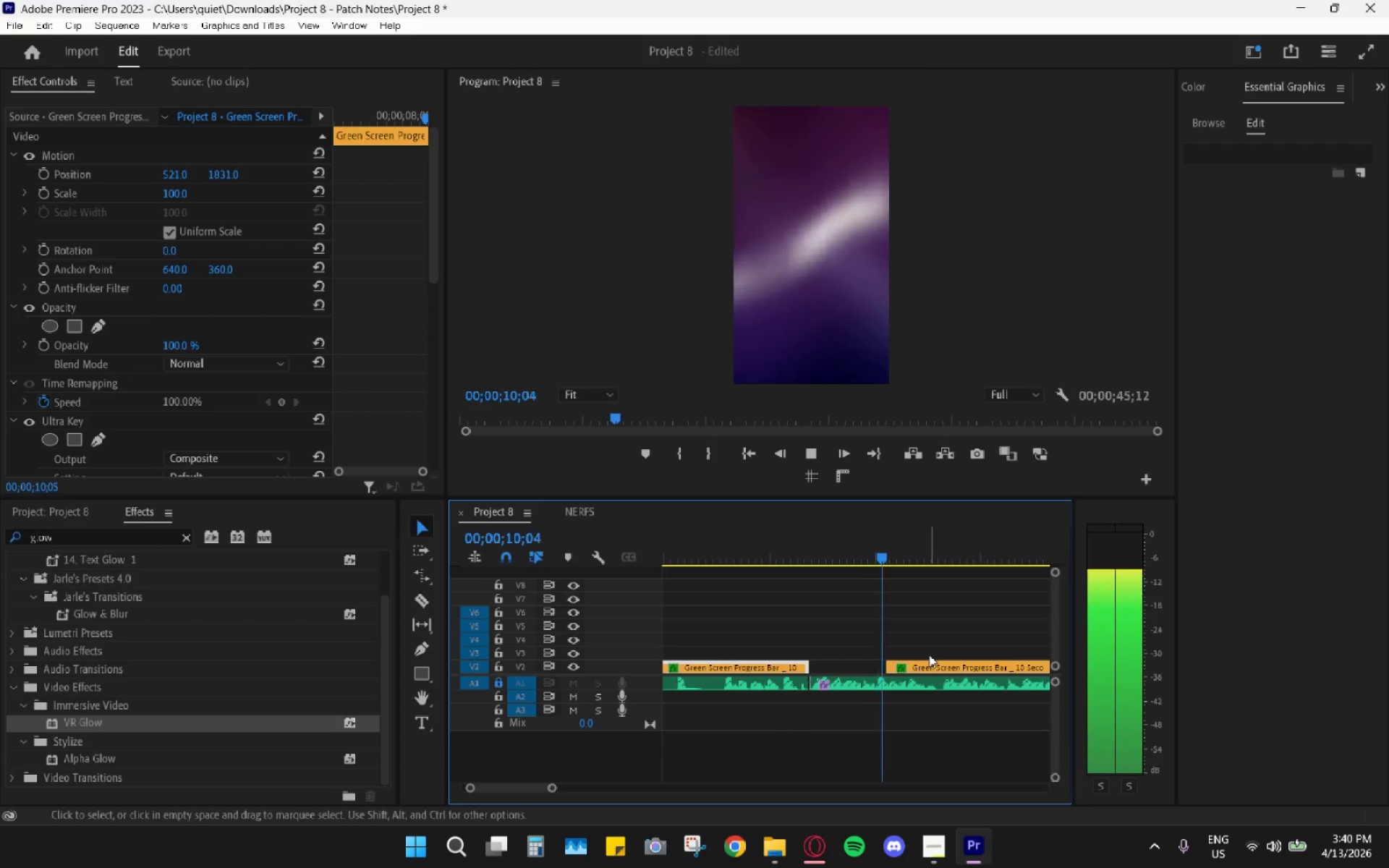 
hold_key(key=AltLeft, duration=0.62)
scroll: coordinate [914, 652], scroll_direction: down, amount: 16.0
 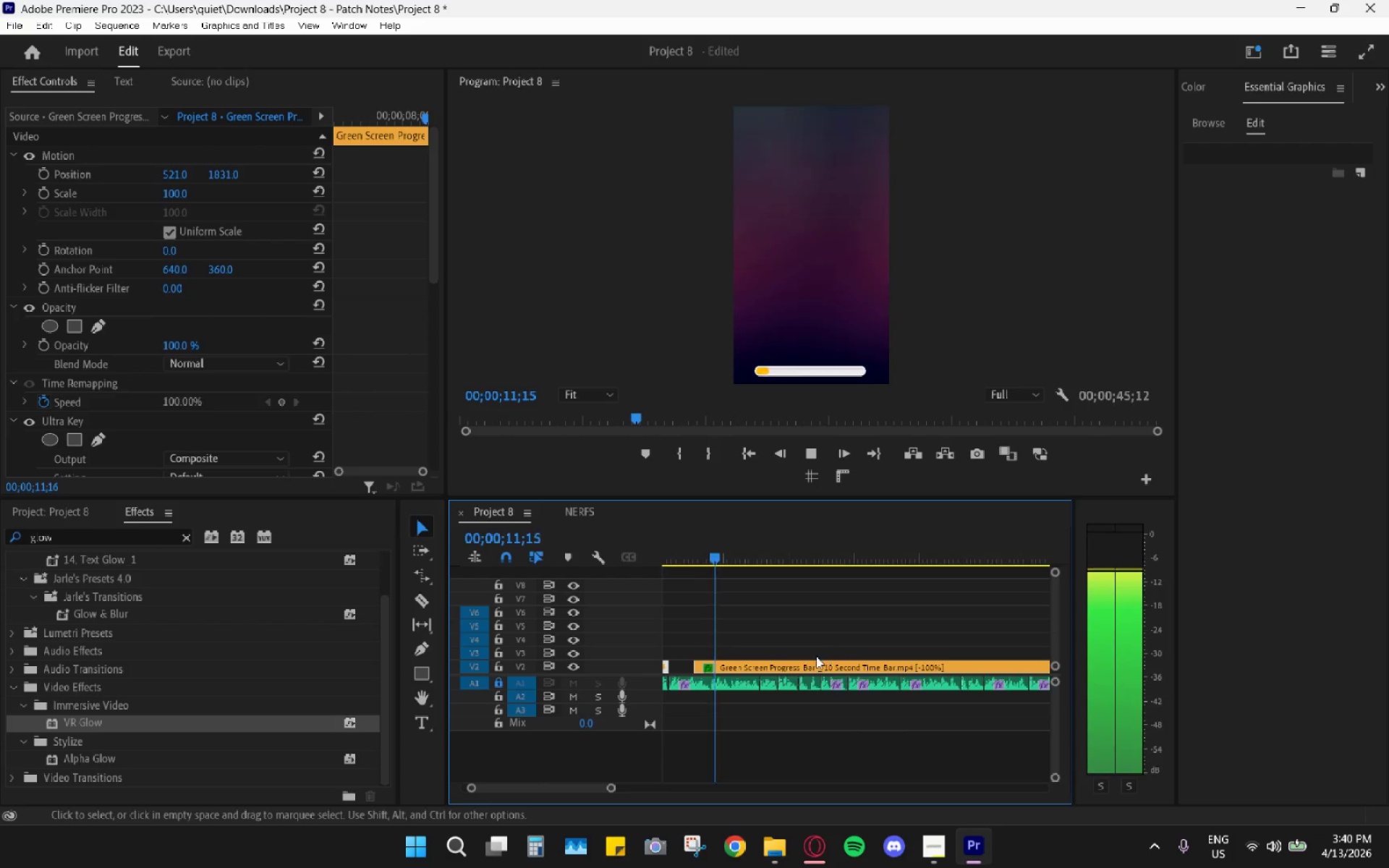 
key(Alt+AltLeft)
 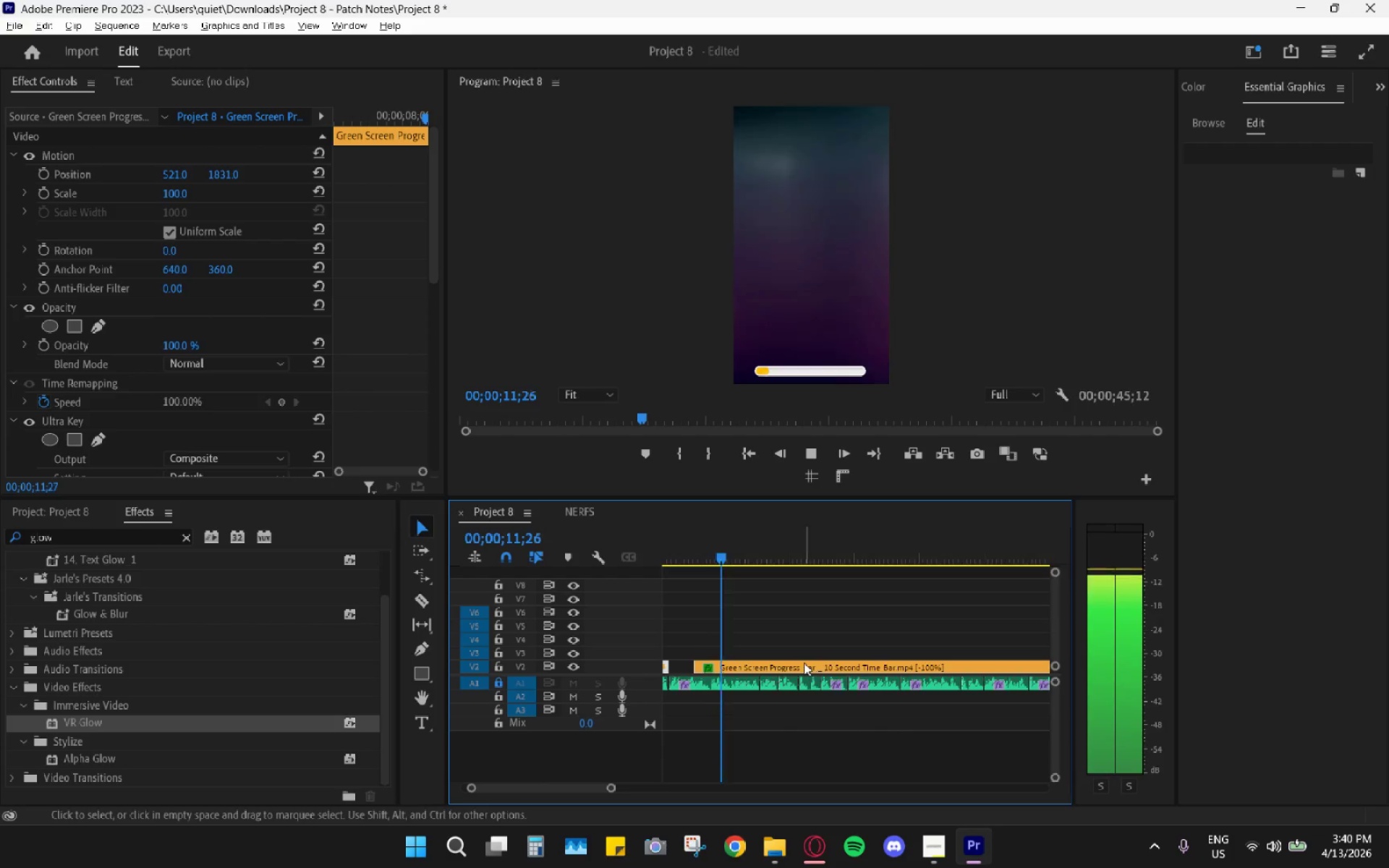 
left_click_drag(start_coordinate=[804, 663], to_coordinate=[809, 642])
 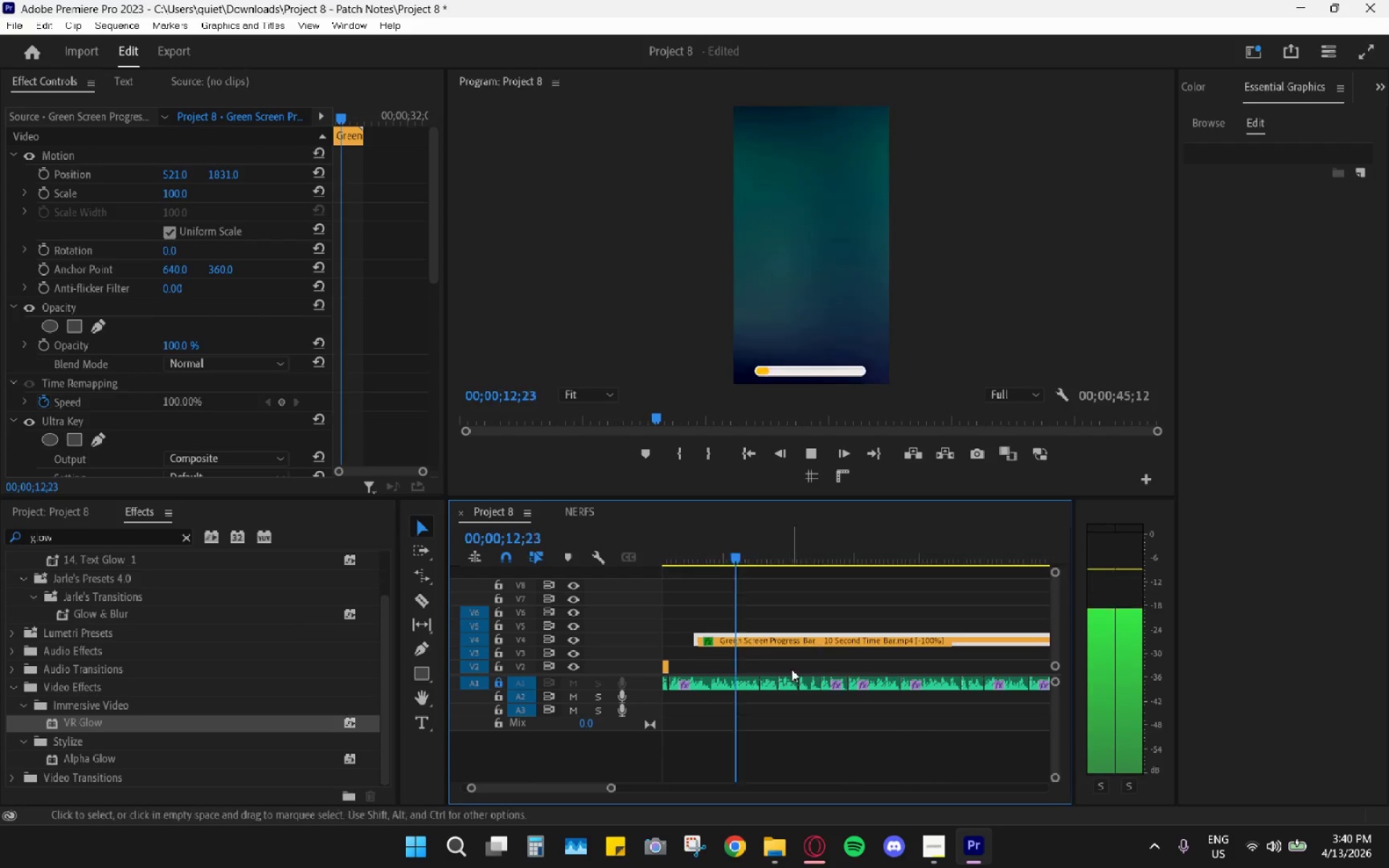 
scroll: coordinate [791, 669], scroll_direction: up, amount: 4.0
 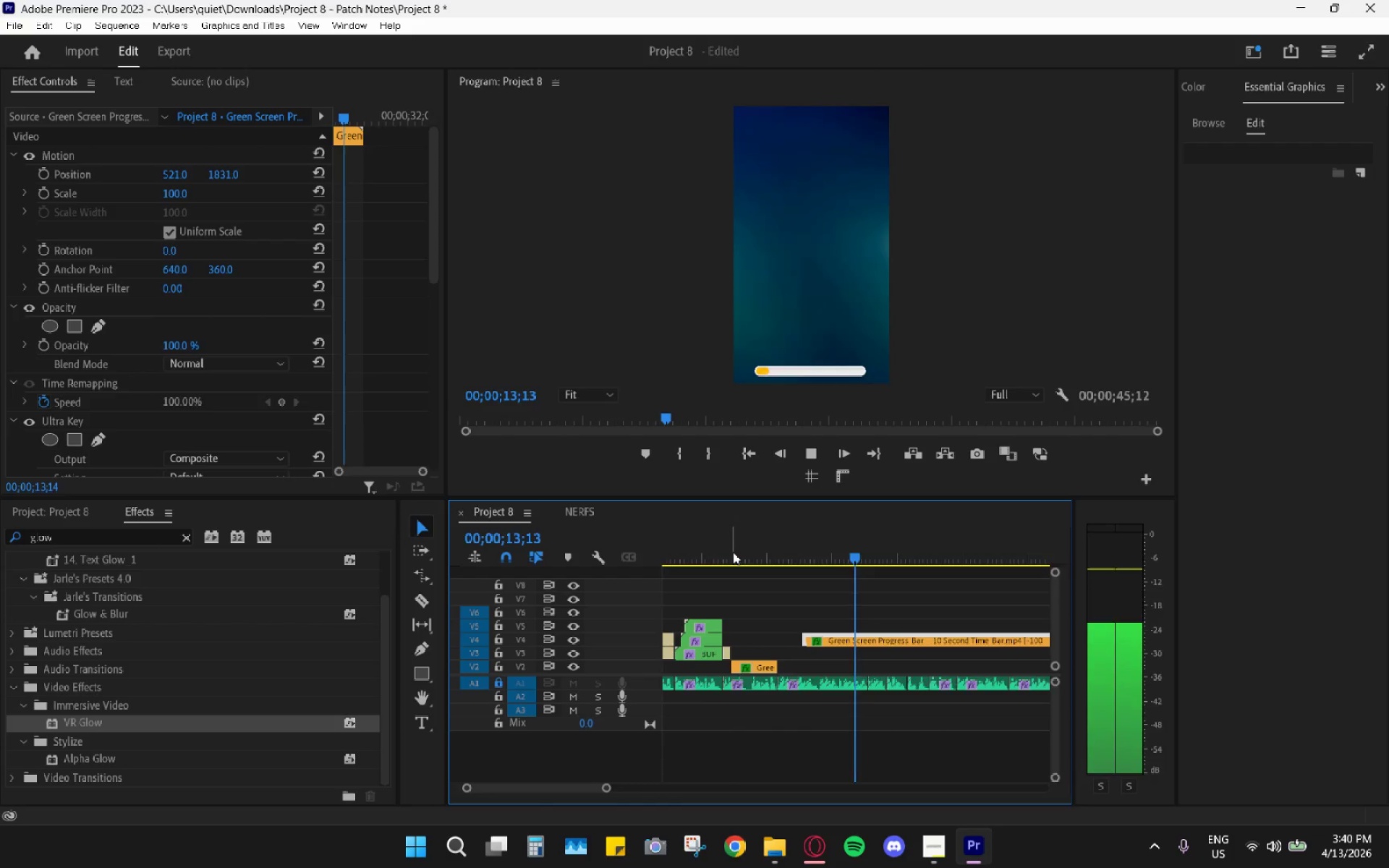 
left_click_drag(start_coordinate=[734, 553], to_coordinate=[747, 559])
 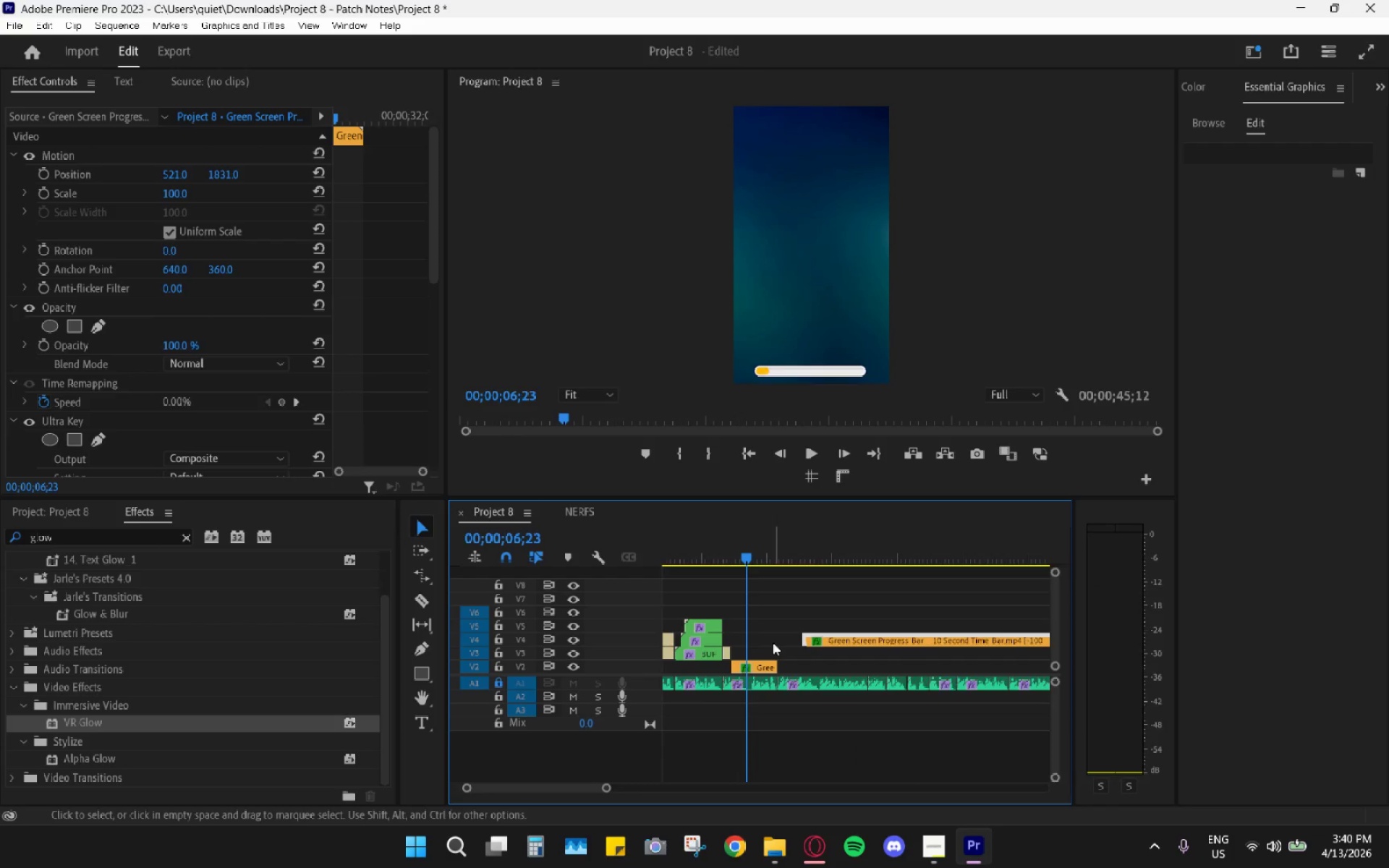 
key(Space)
 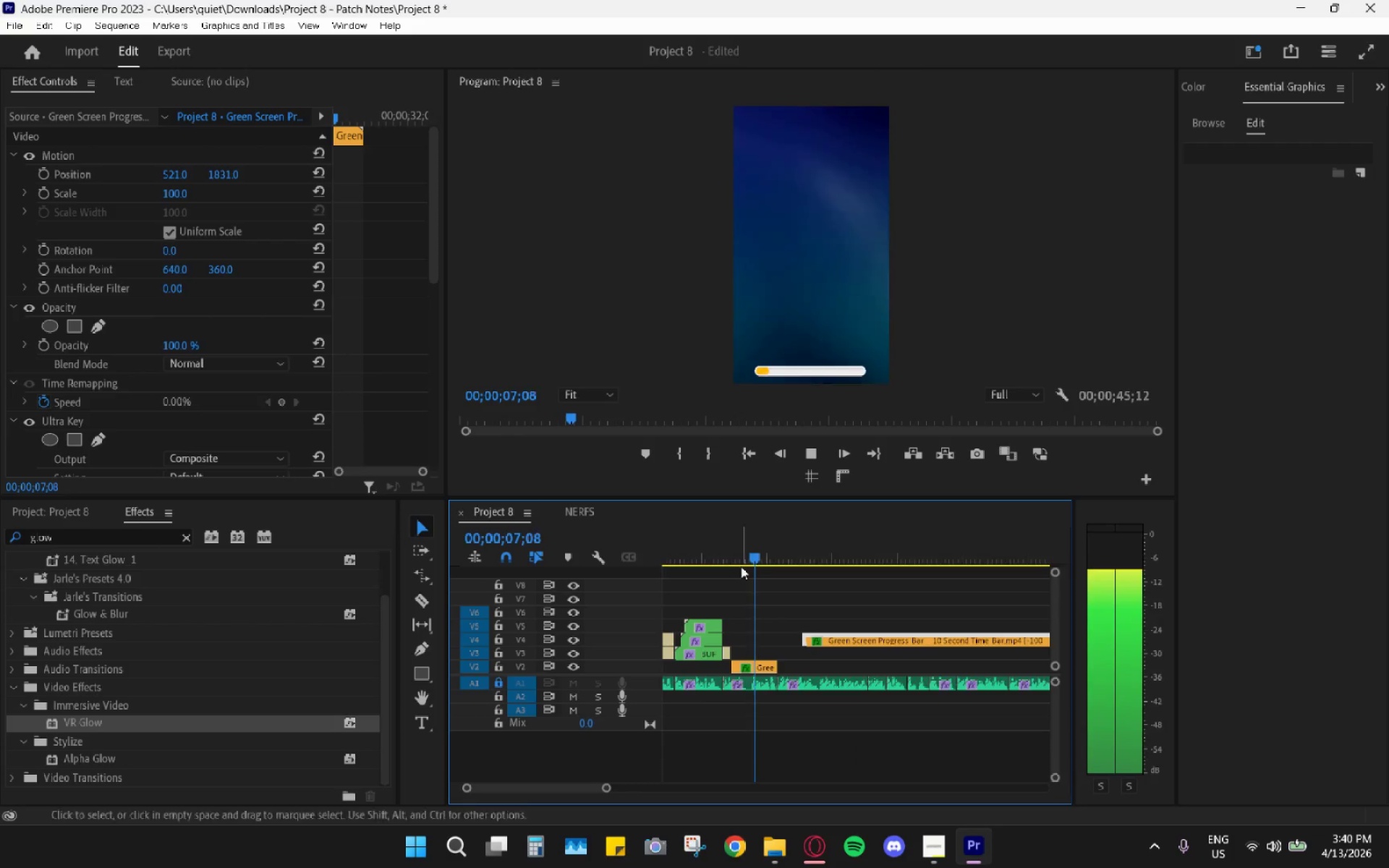 
left_click([709, 542])
 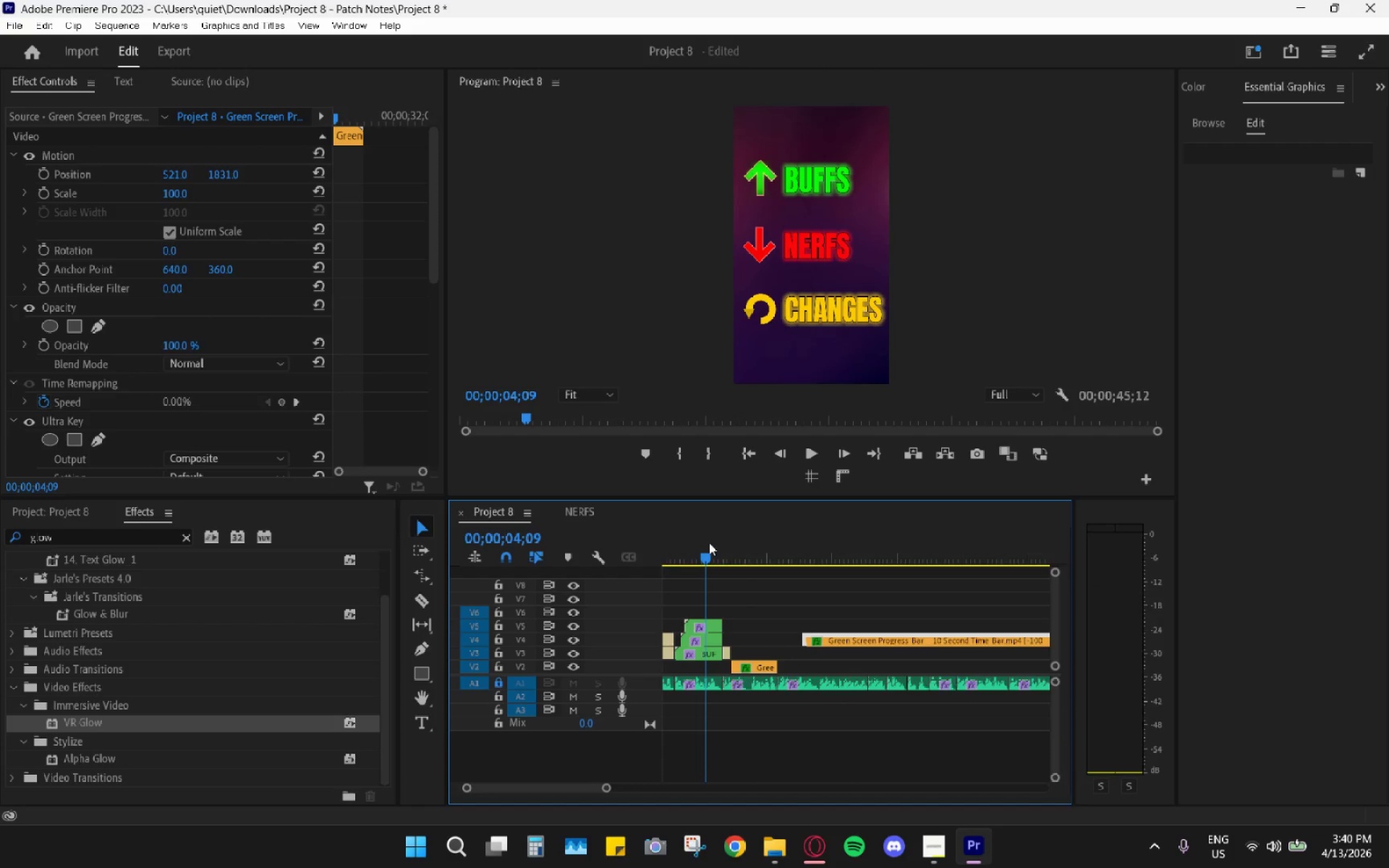 
key(Space)
 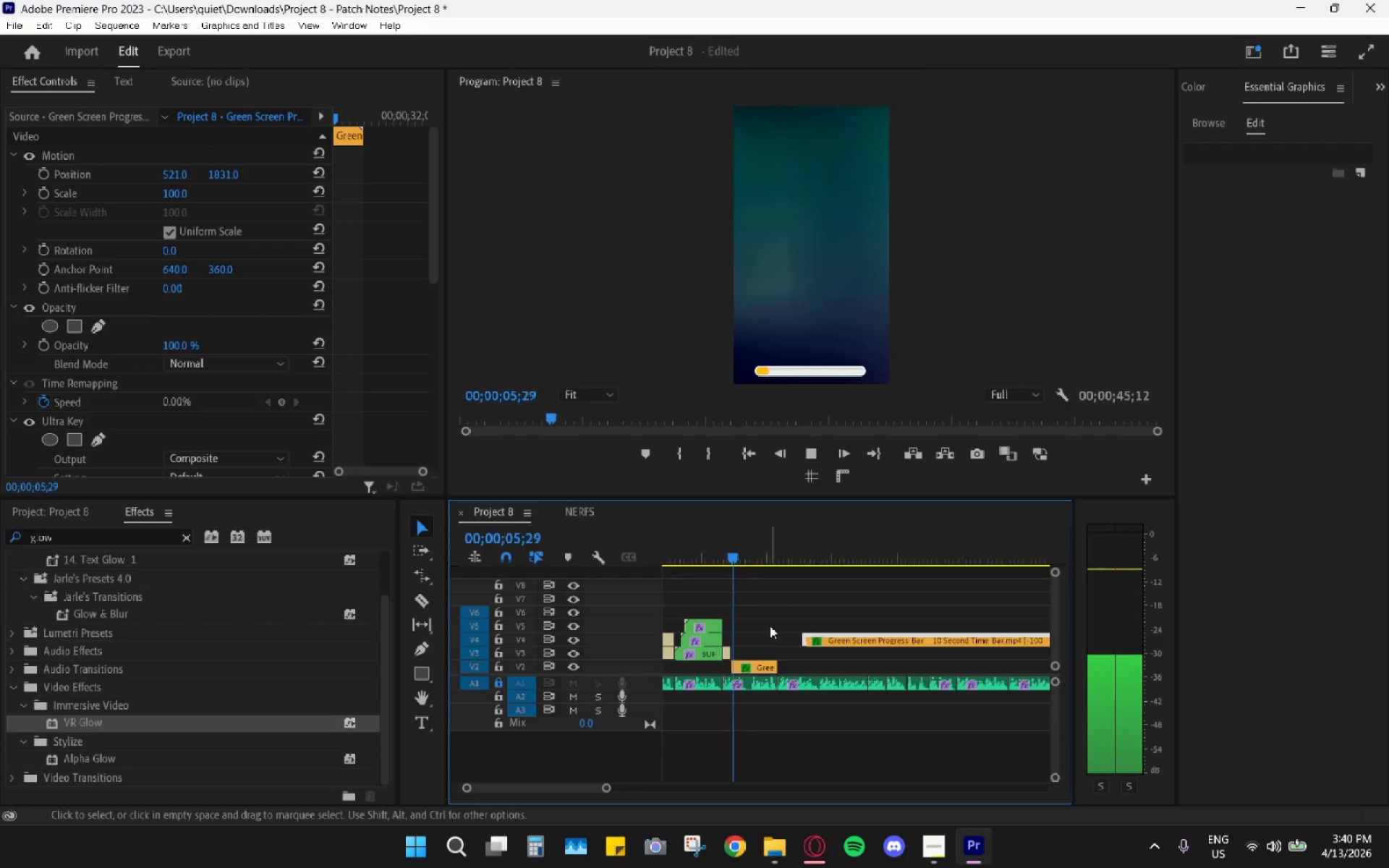 
key(Space)
 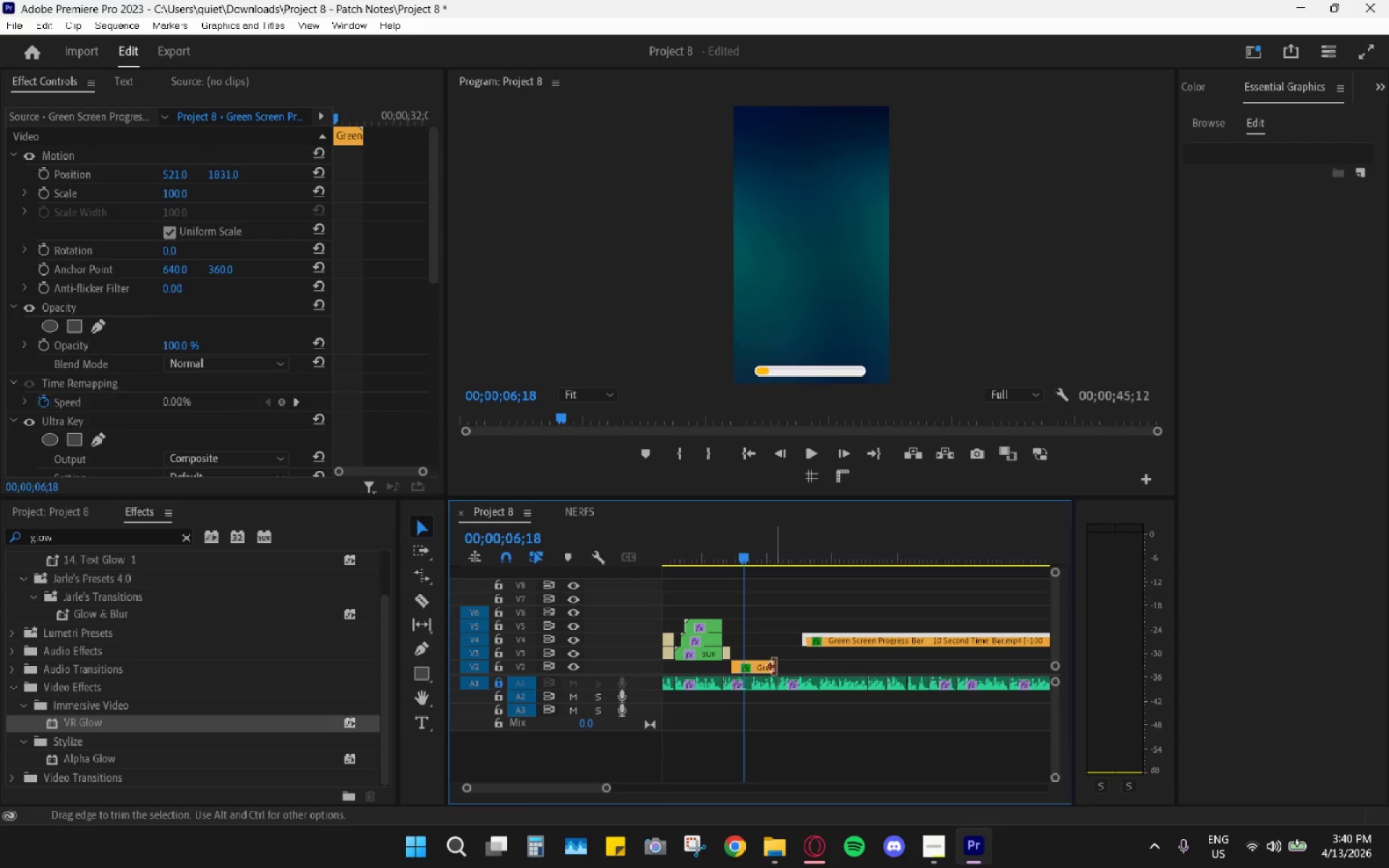 
key(R)
 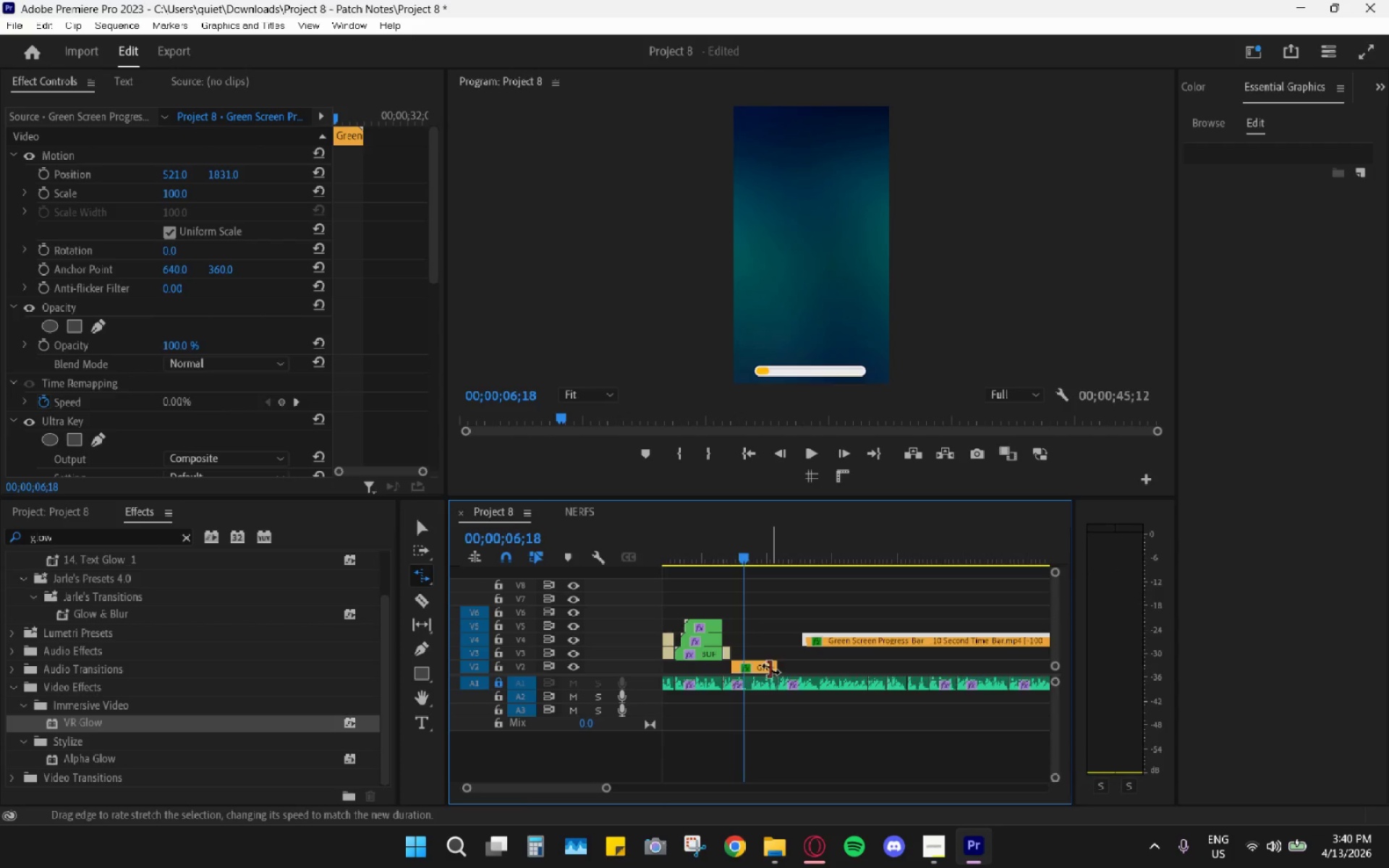 
left_click_drag(start_coordinate=[770, 663], to_coordinate=[859, 670])
 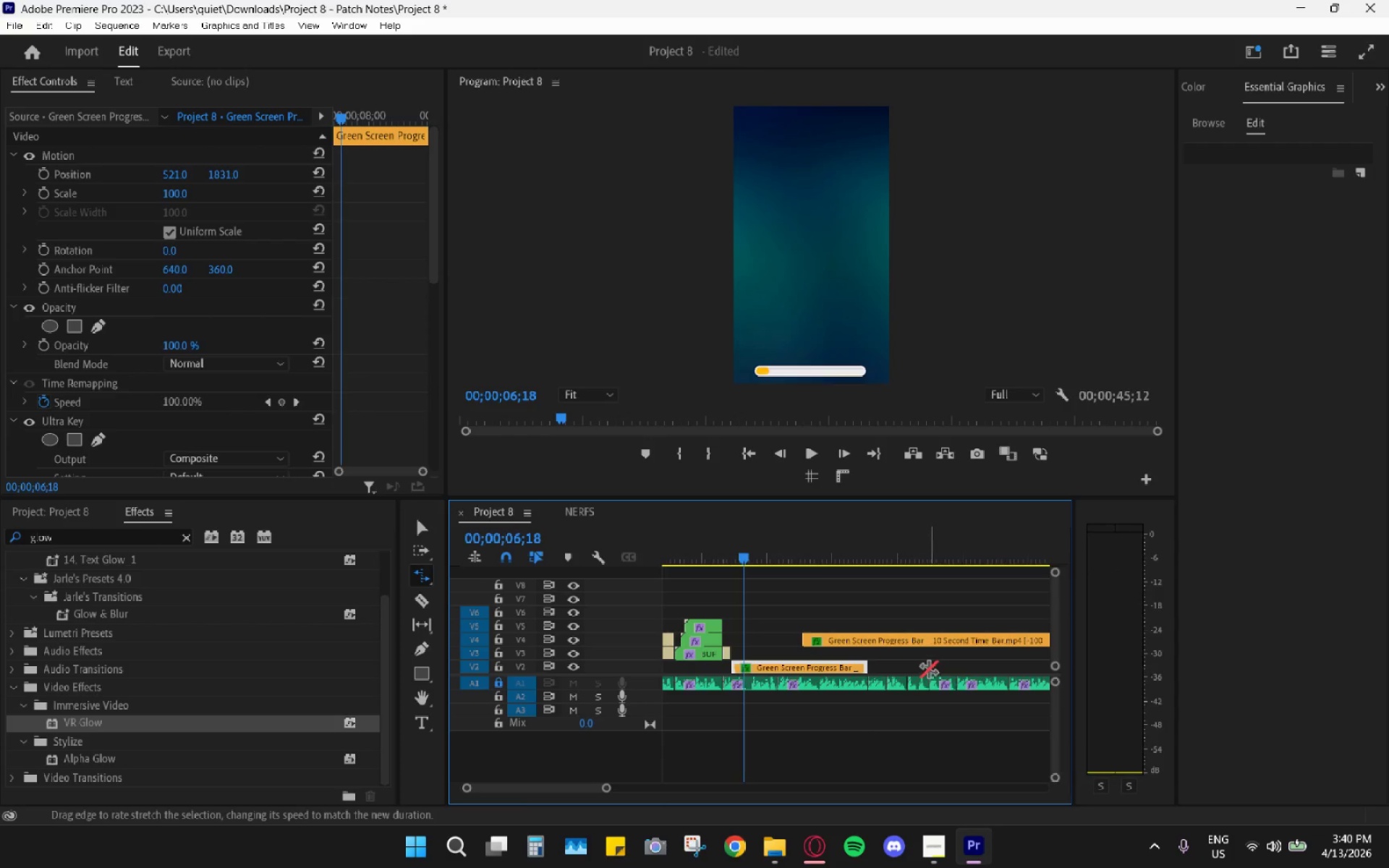 
key(Space)
 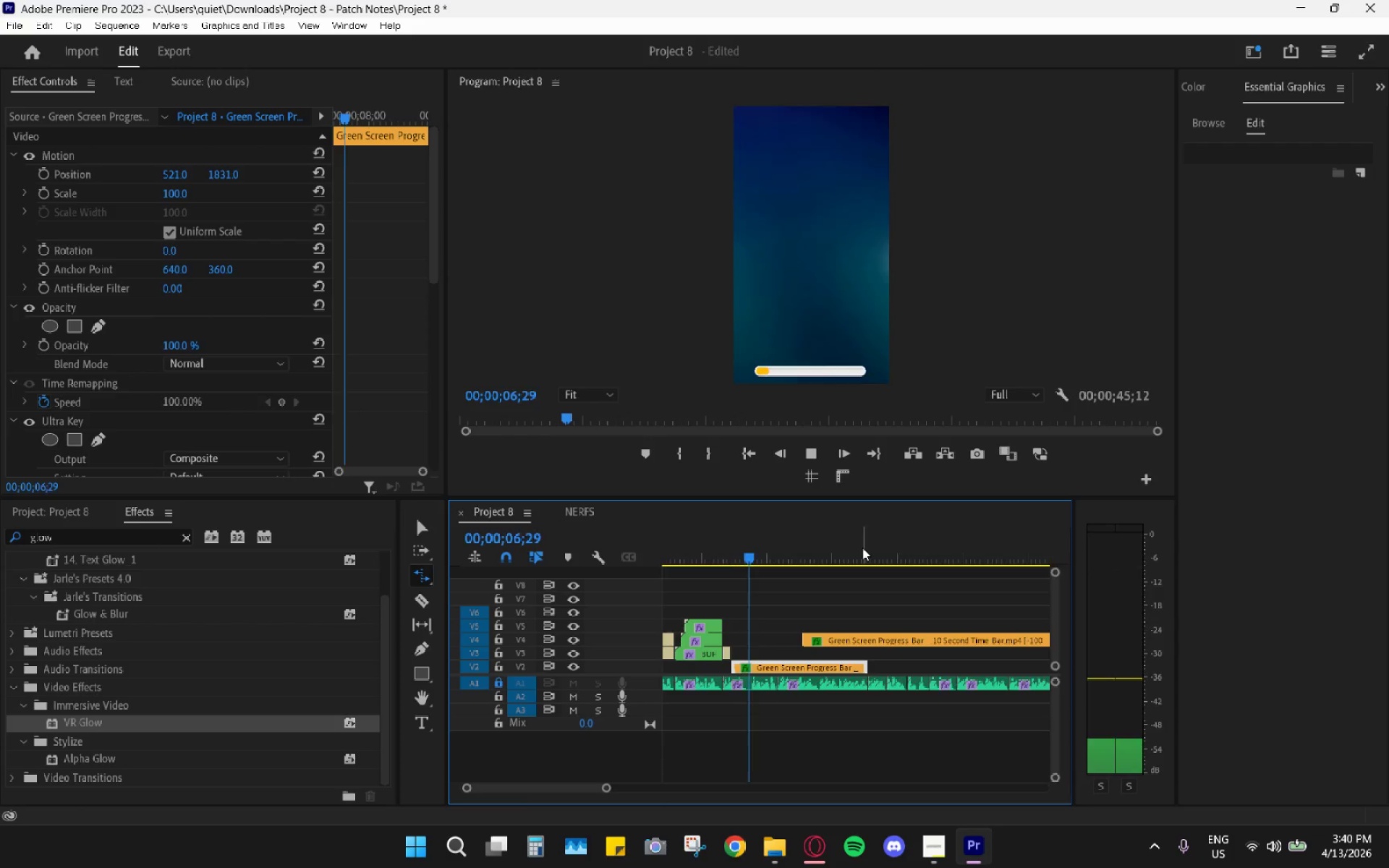 
left_click([853, 540])
 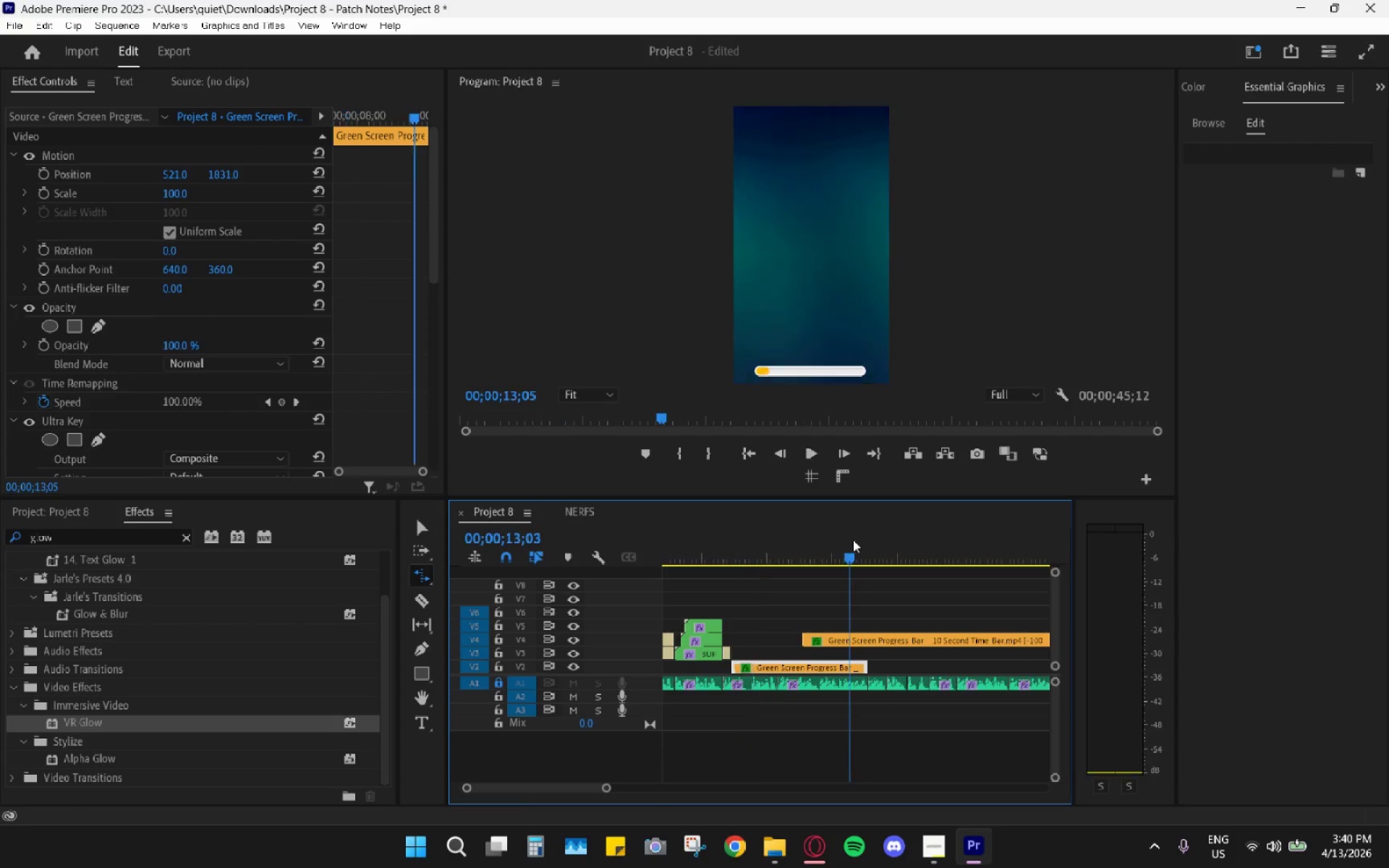 
key(Space)
 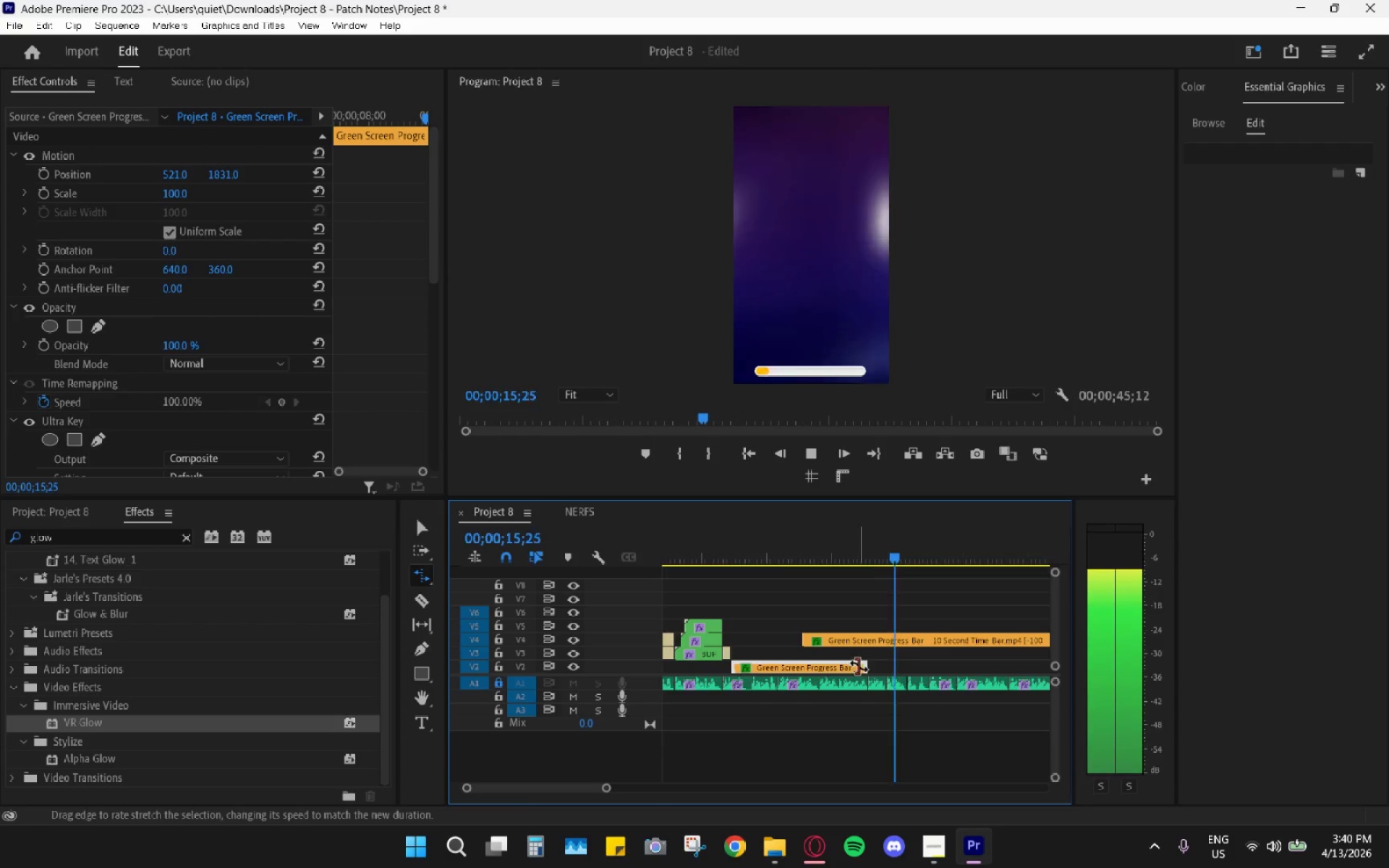 
key(Space)
 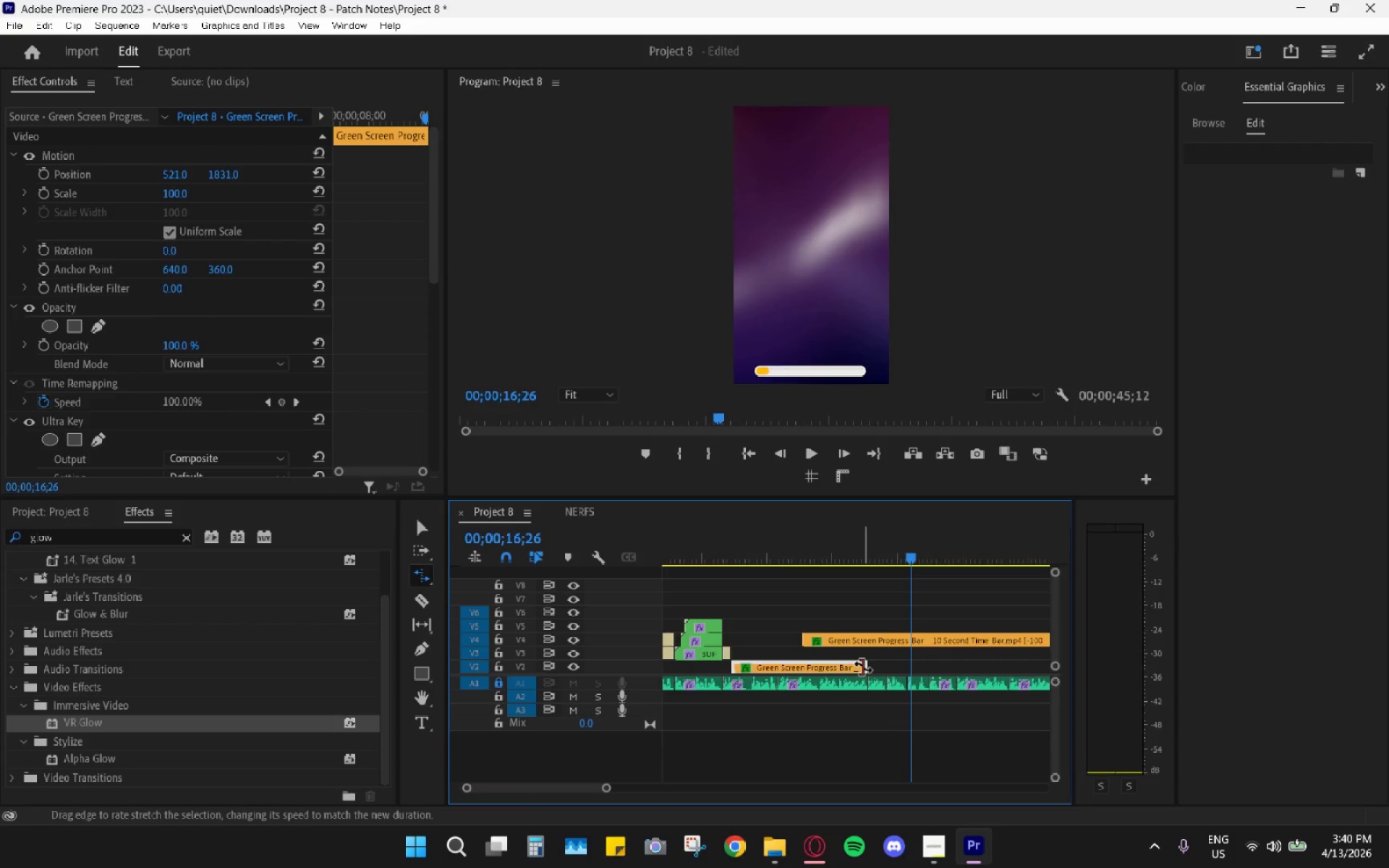 
left_click_drag(start_coordinate=[867, 666], to_coordinate=[903, 665])
 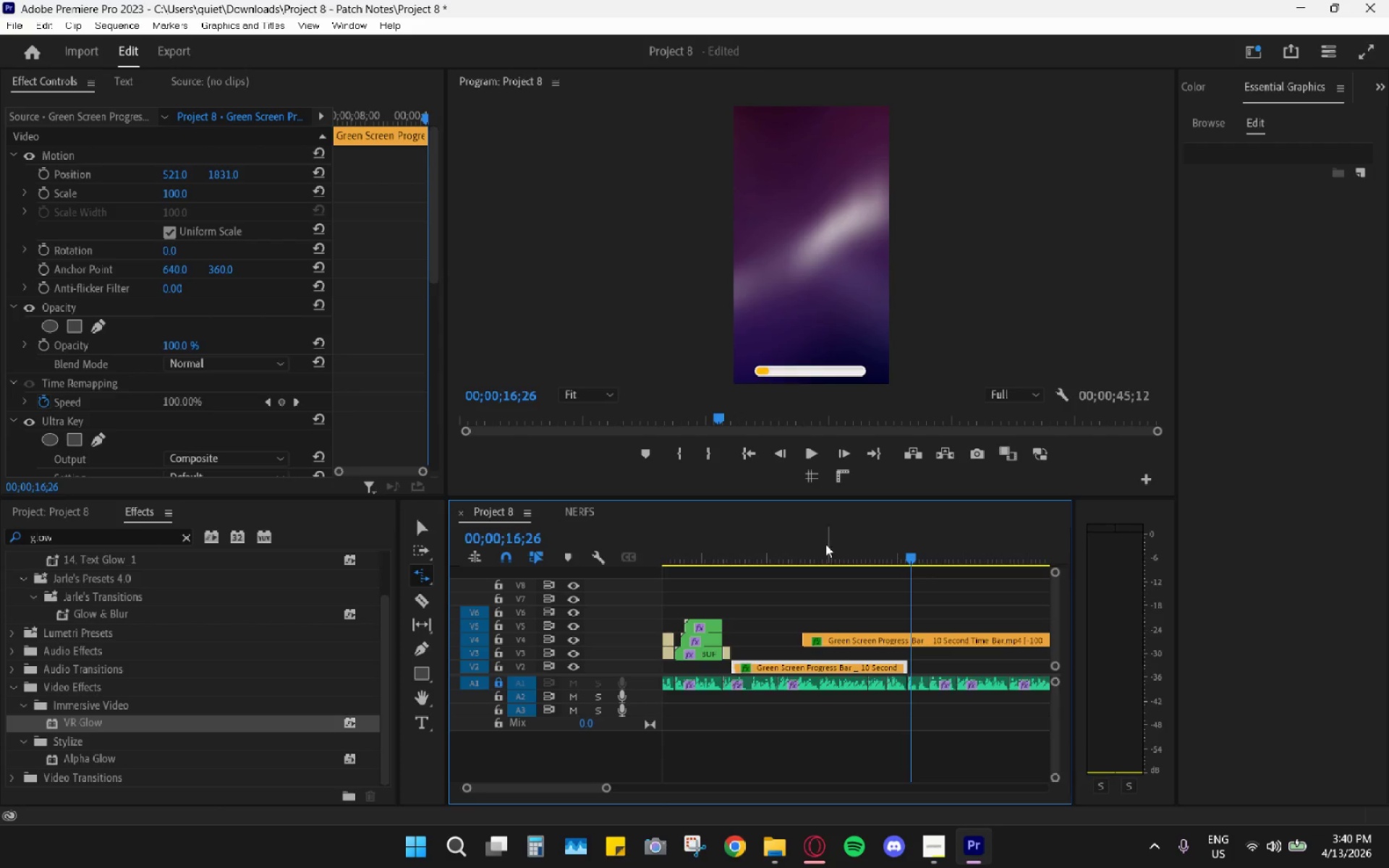 
left_click_drag(start_coordinate=[796, 528], to_coordinate=[739, 541])
 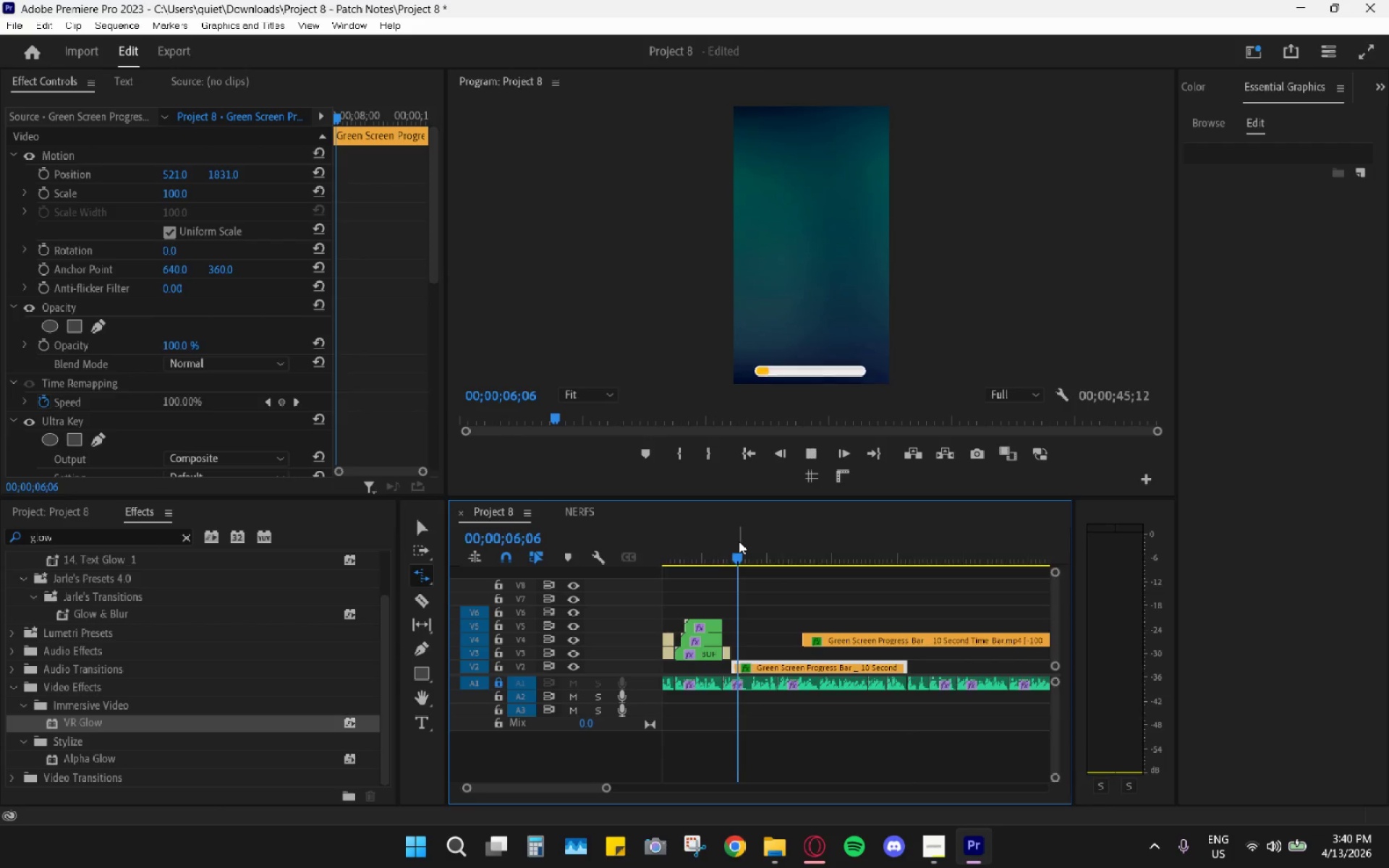 
key(Space)
 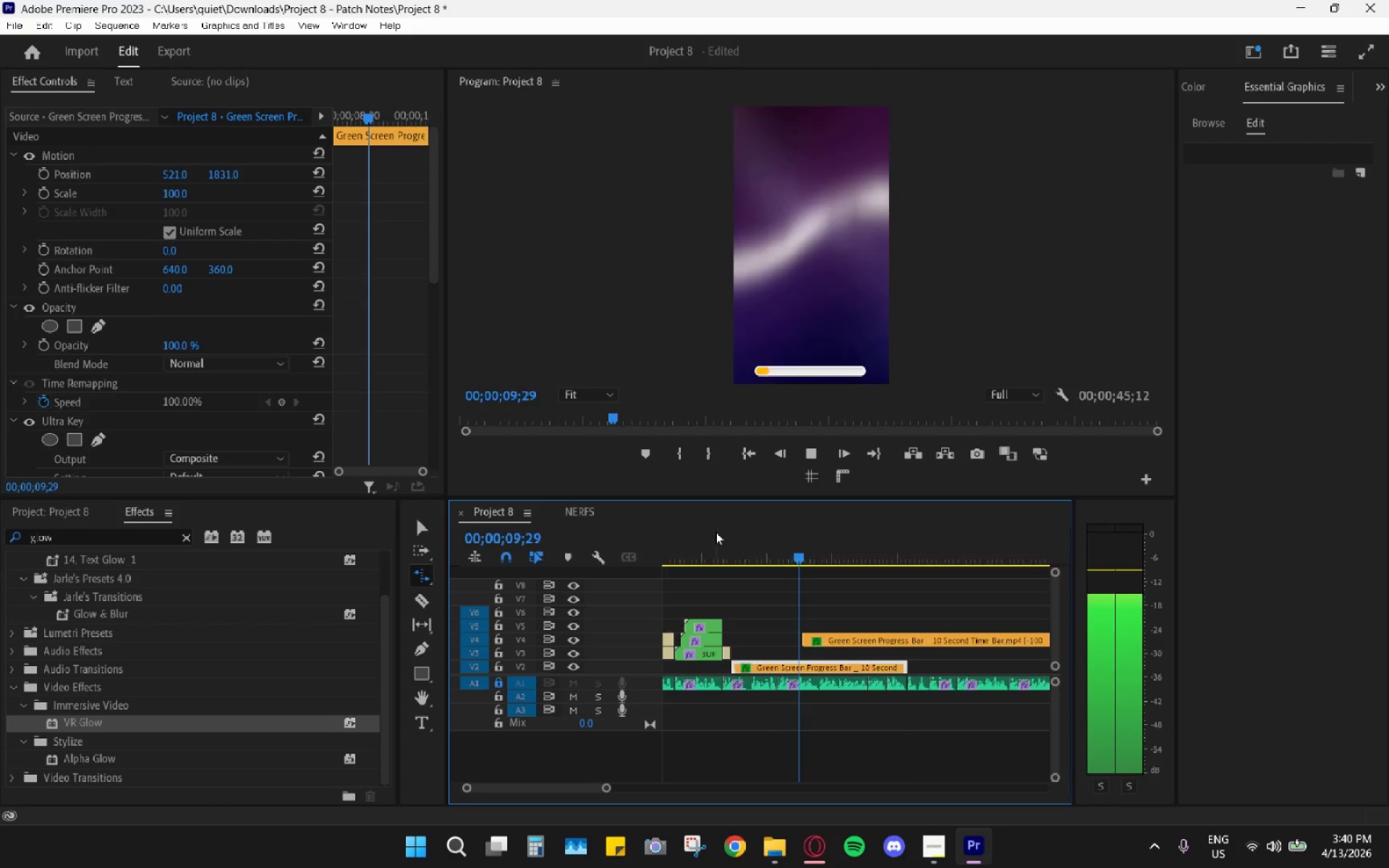 
wait(8.86)
 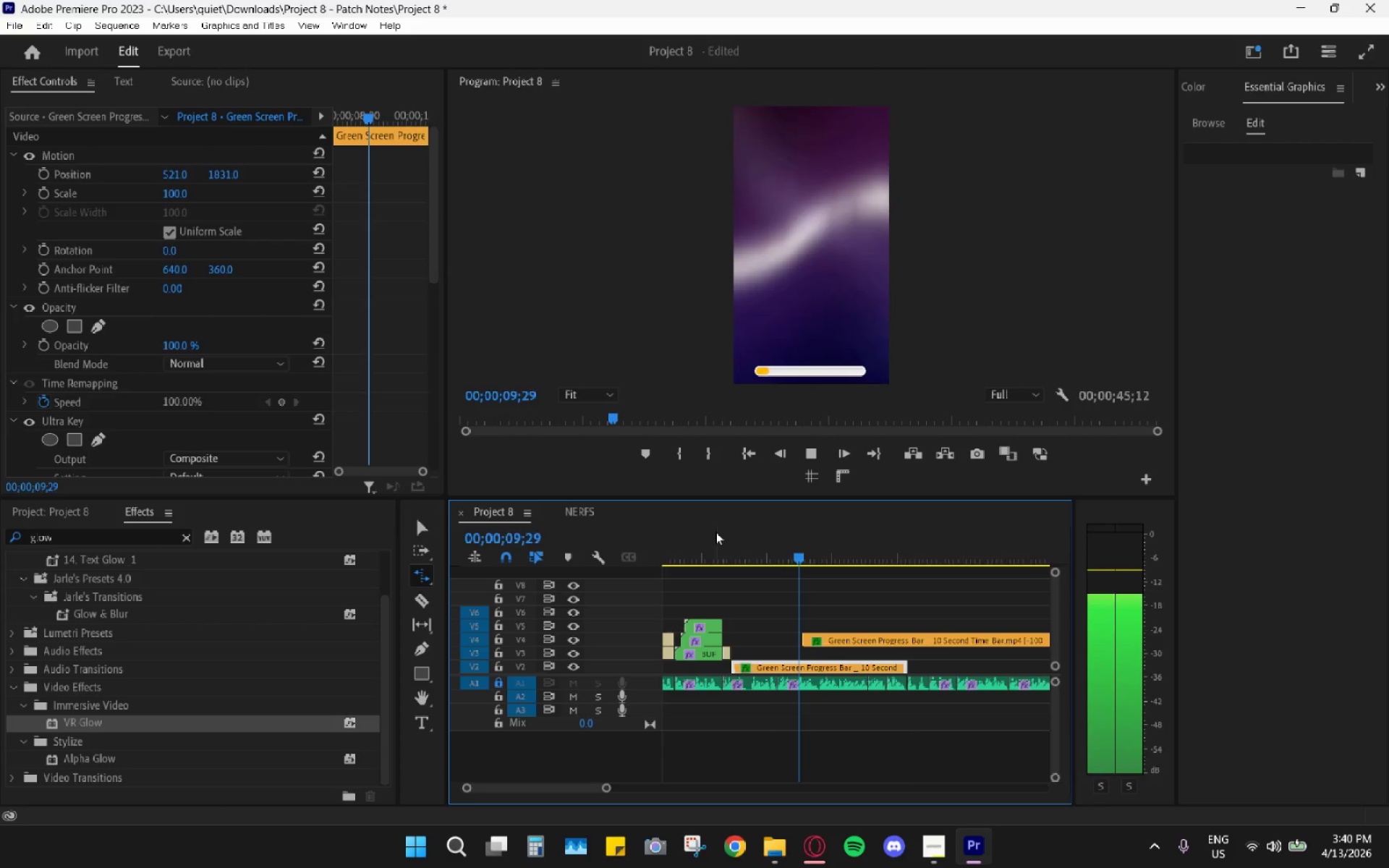 
key(V)
 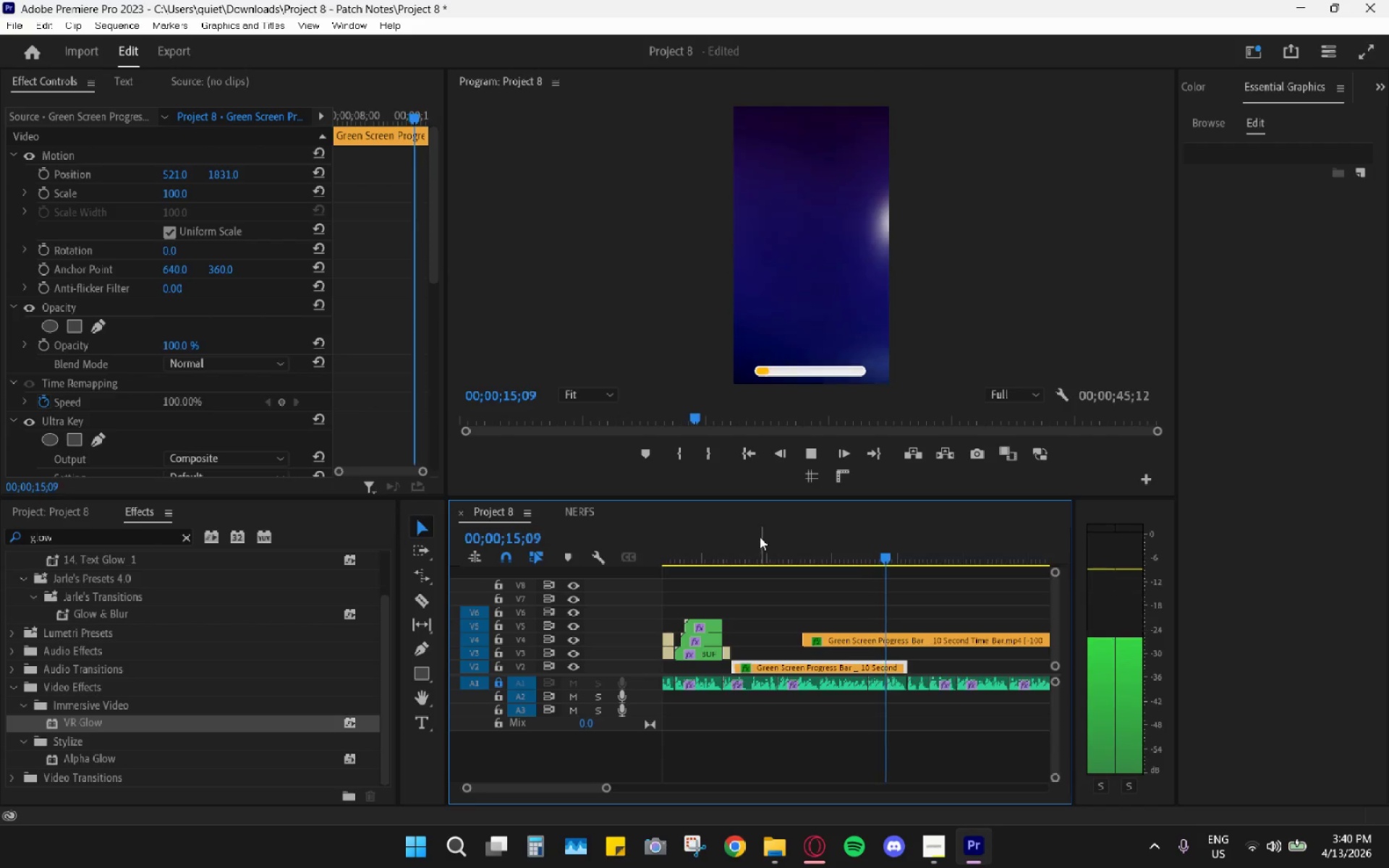 
left_click_drag(start_coordinate=[757, 536], to_coordinate=[730, 535])
 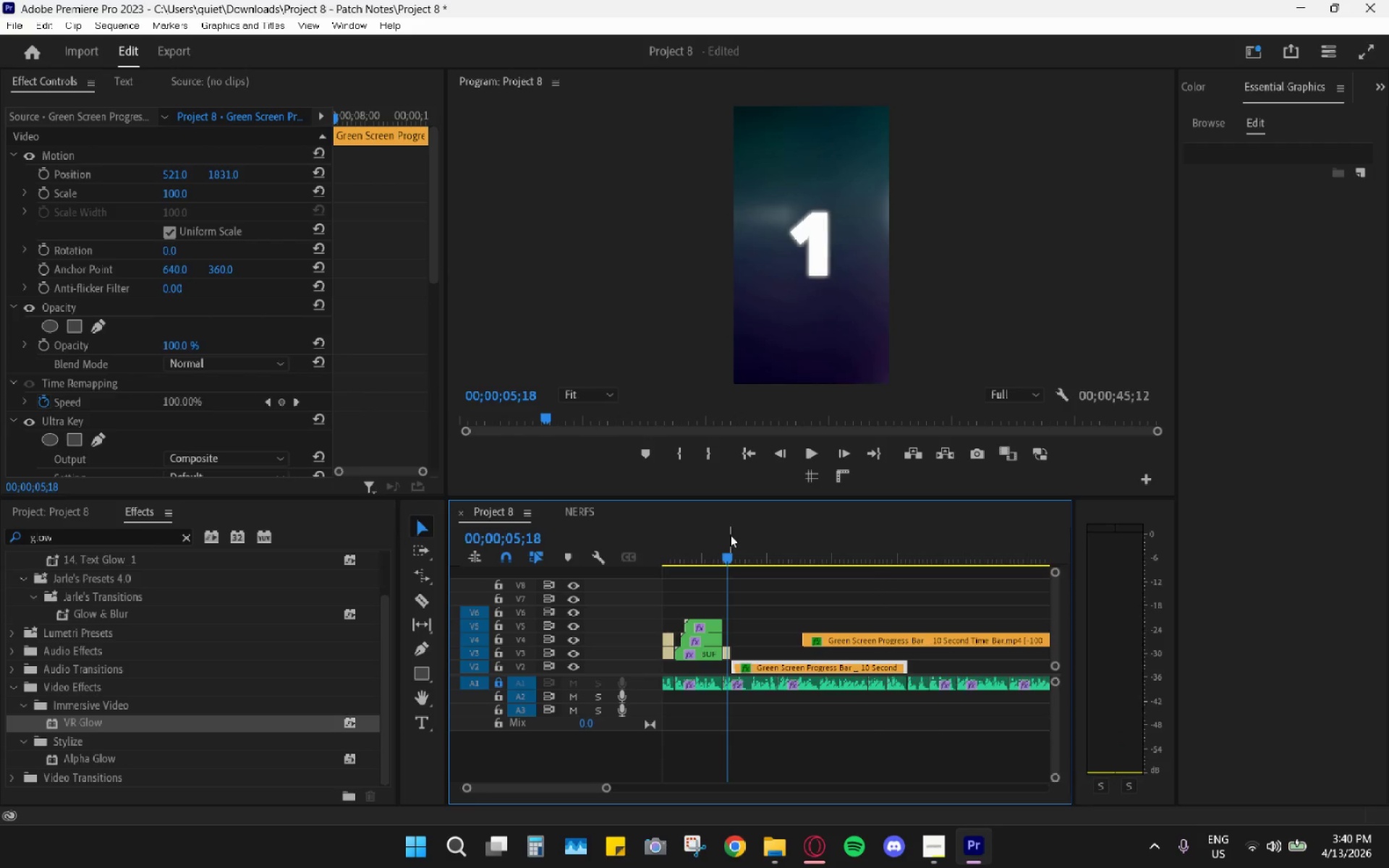 
key(Space)
 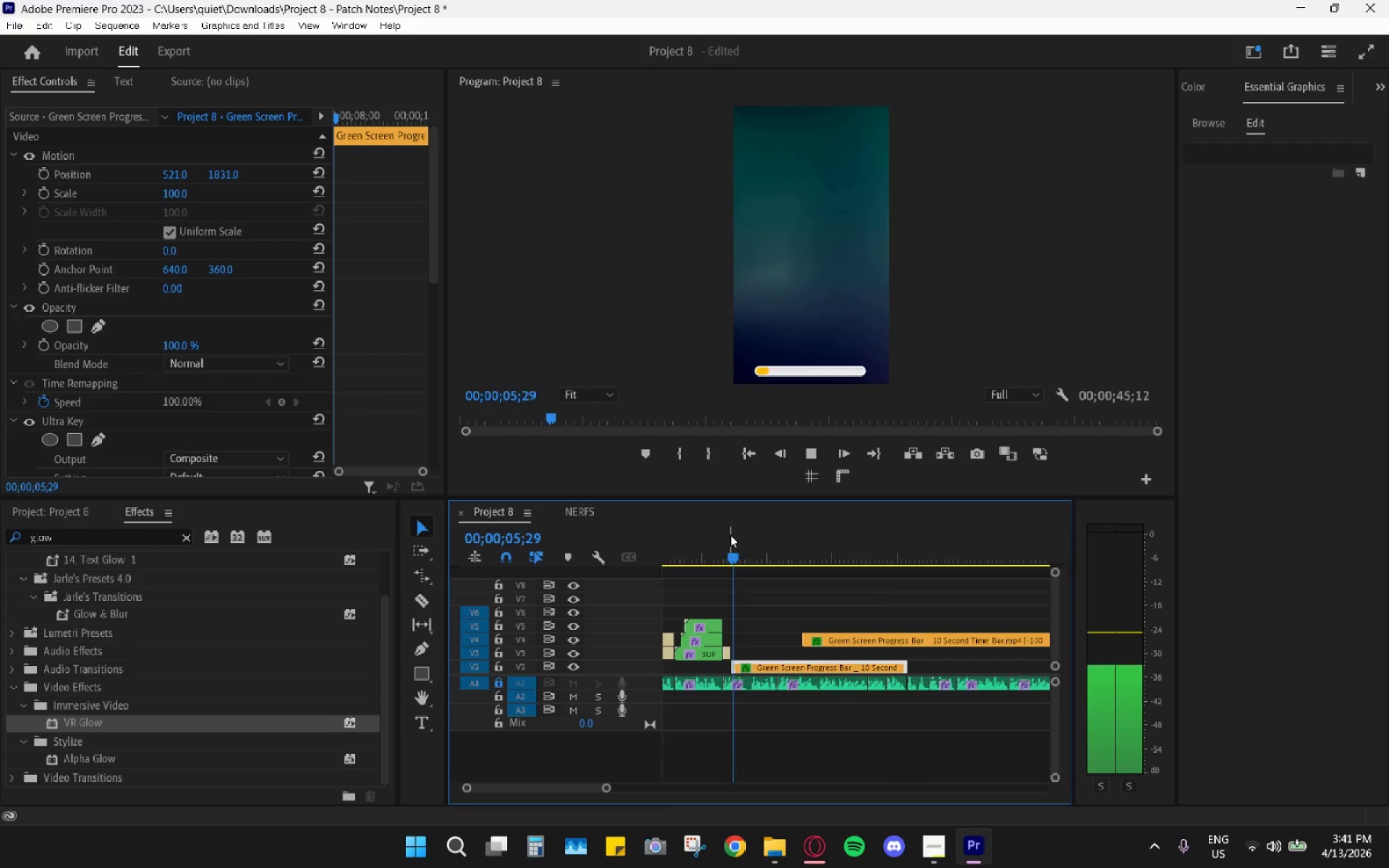 
left_click_drag(start_coordinate=[730, 535], to_coordinate=[710, 528])
 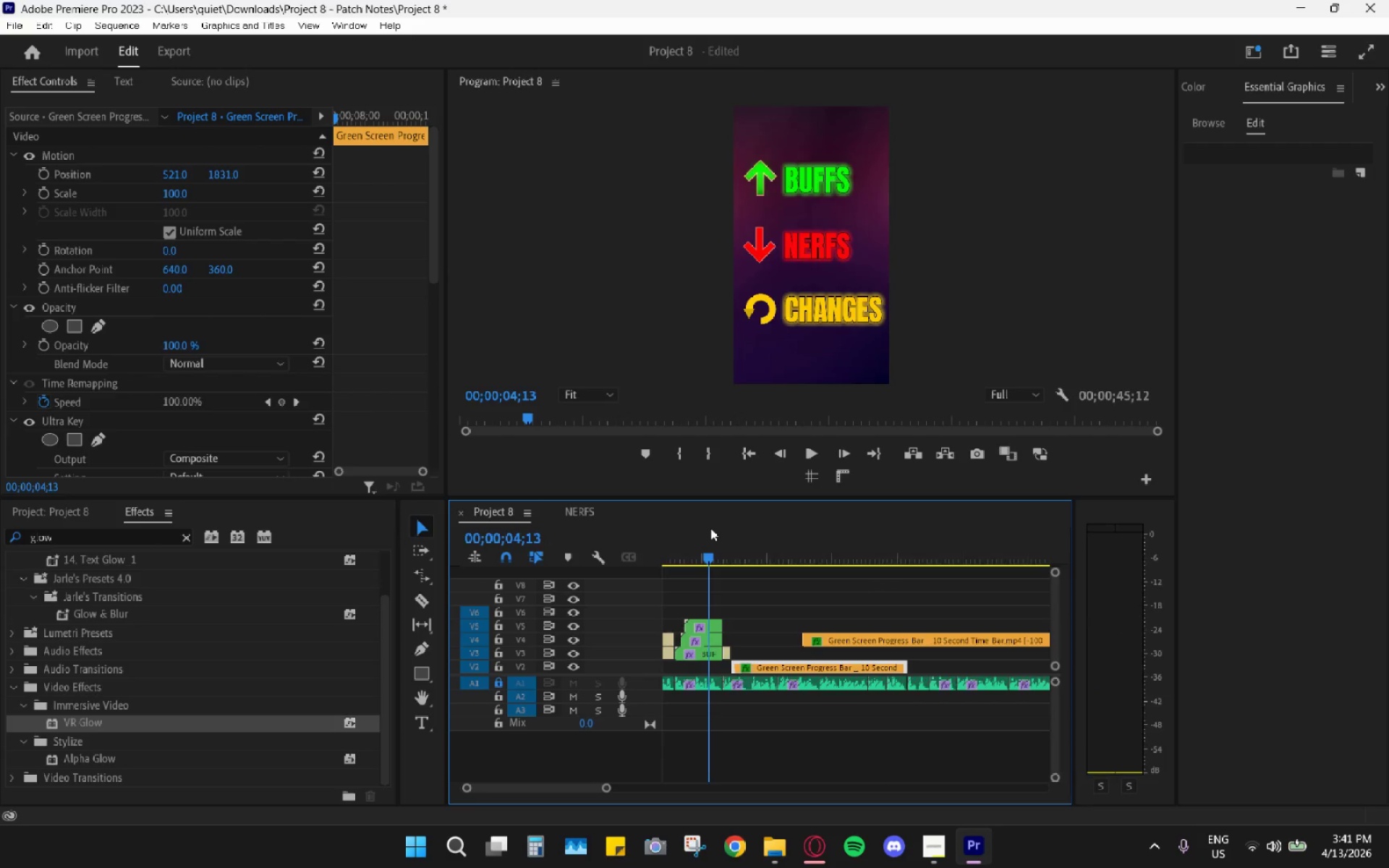 
key(Space)
 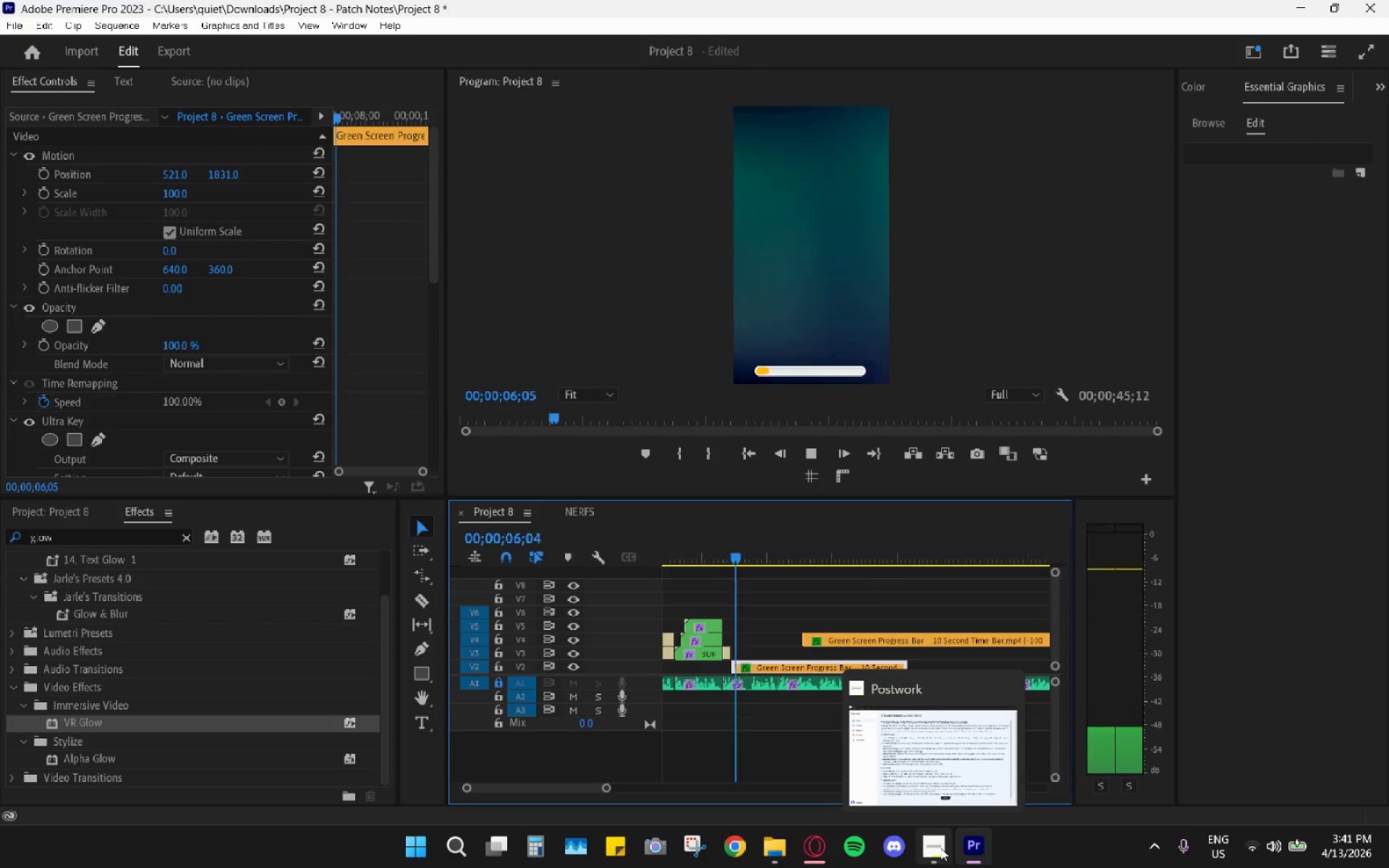 
key(Space)
 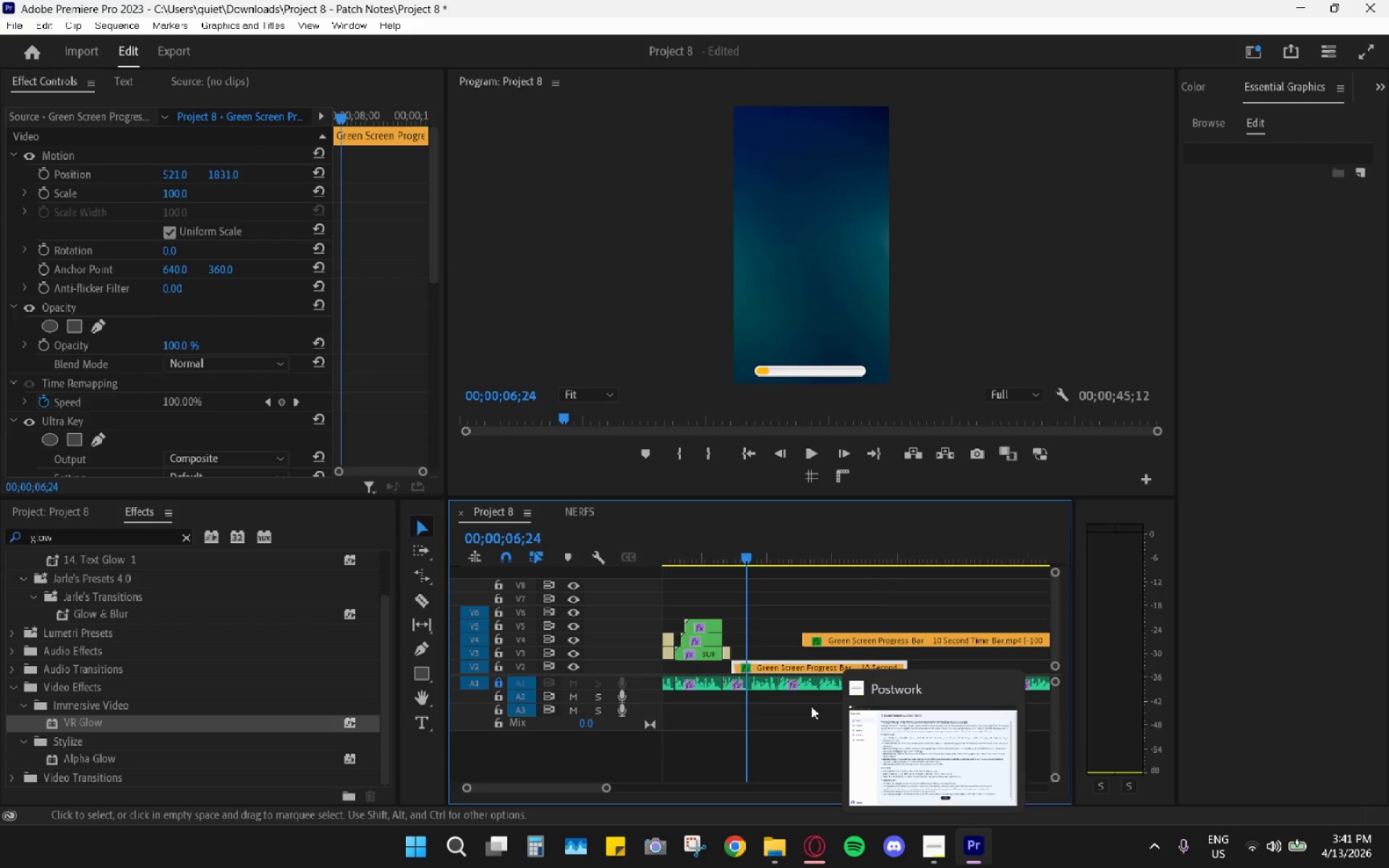 
key(V)
 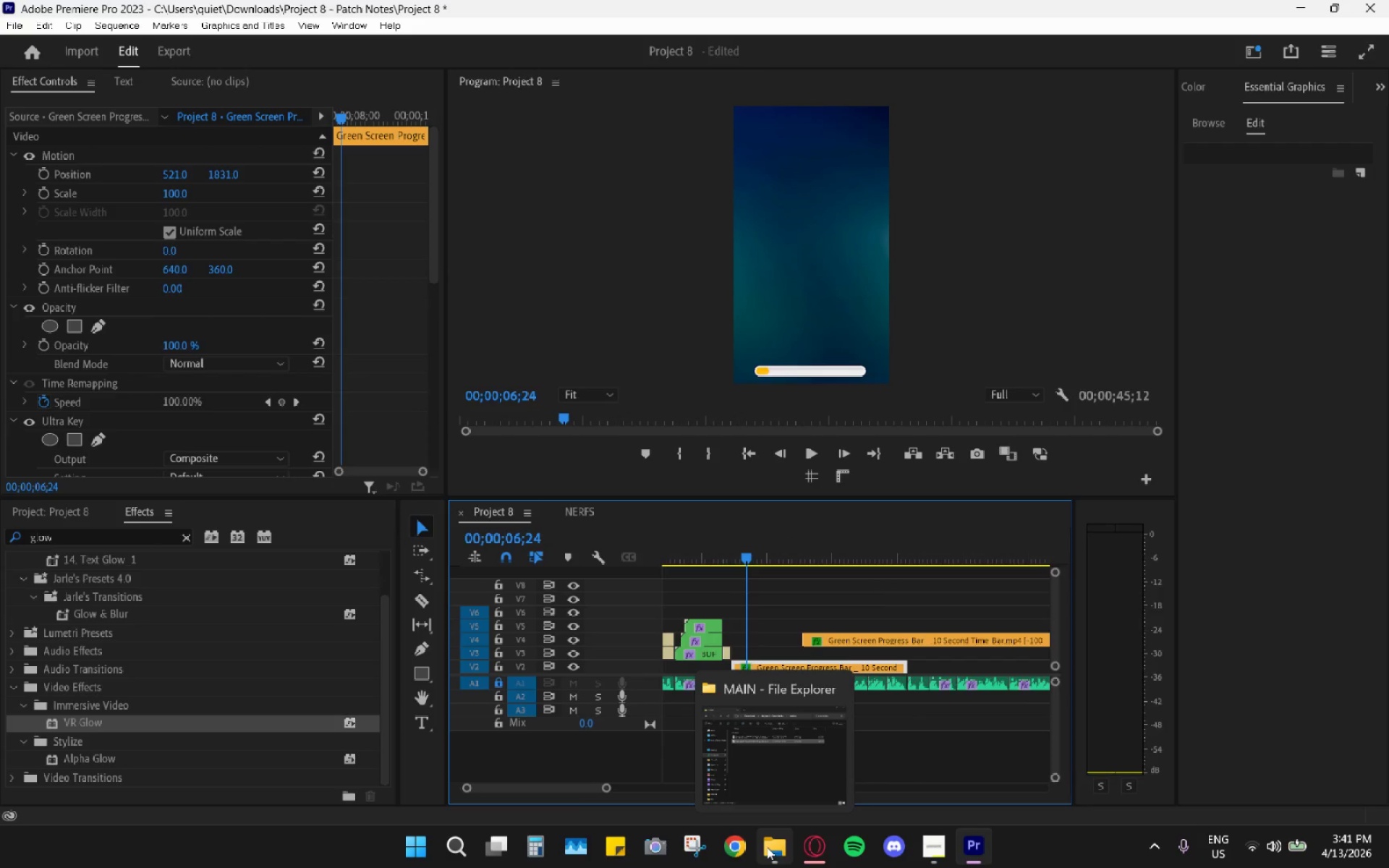 
double_click([767, 847])